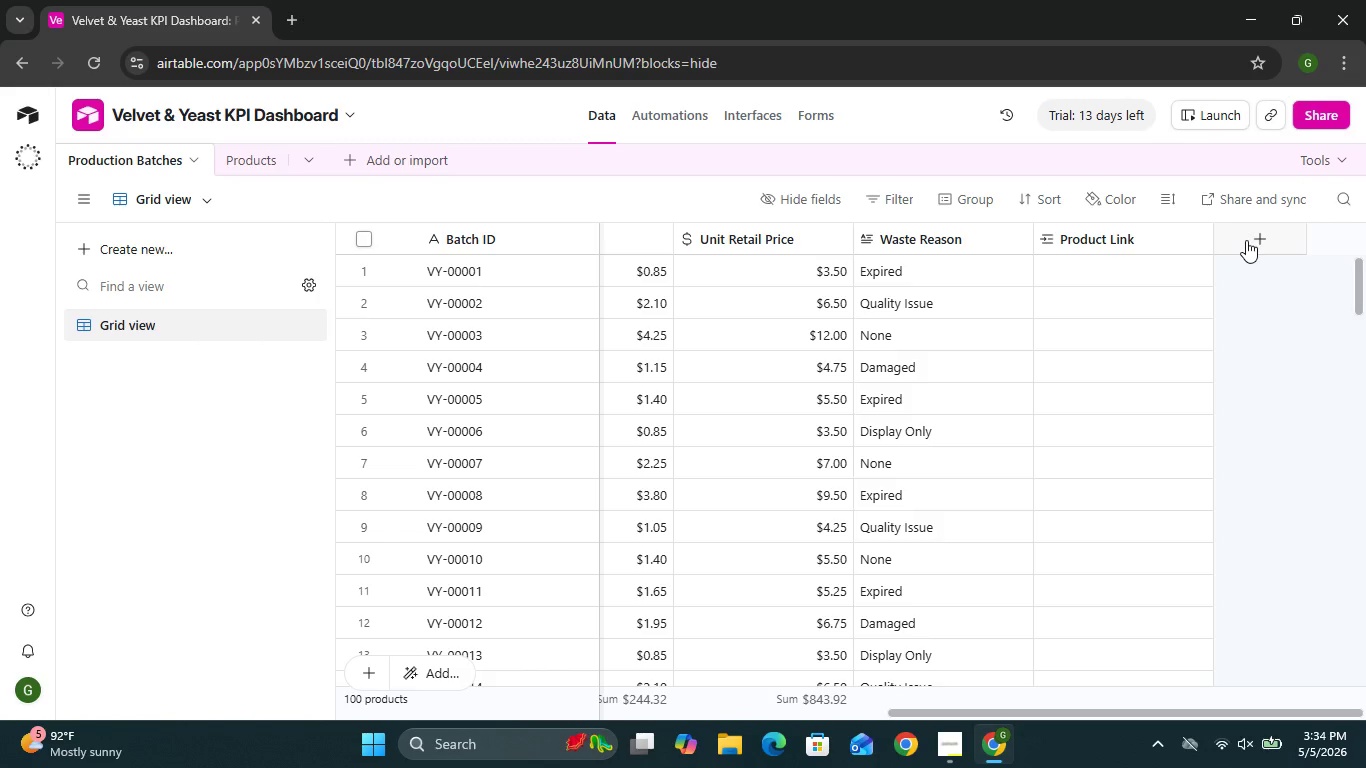 
wait(75.02)
 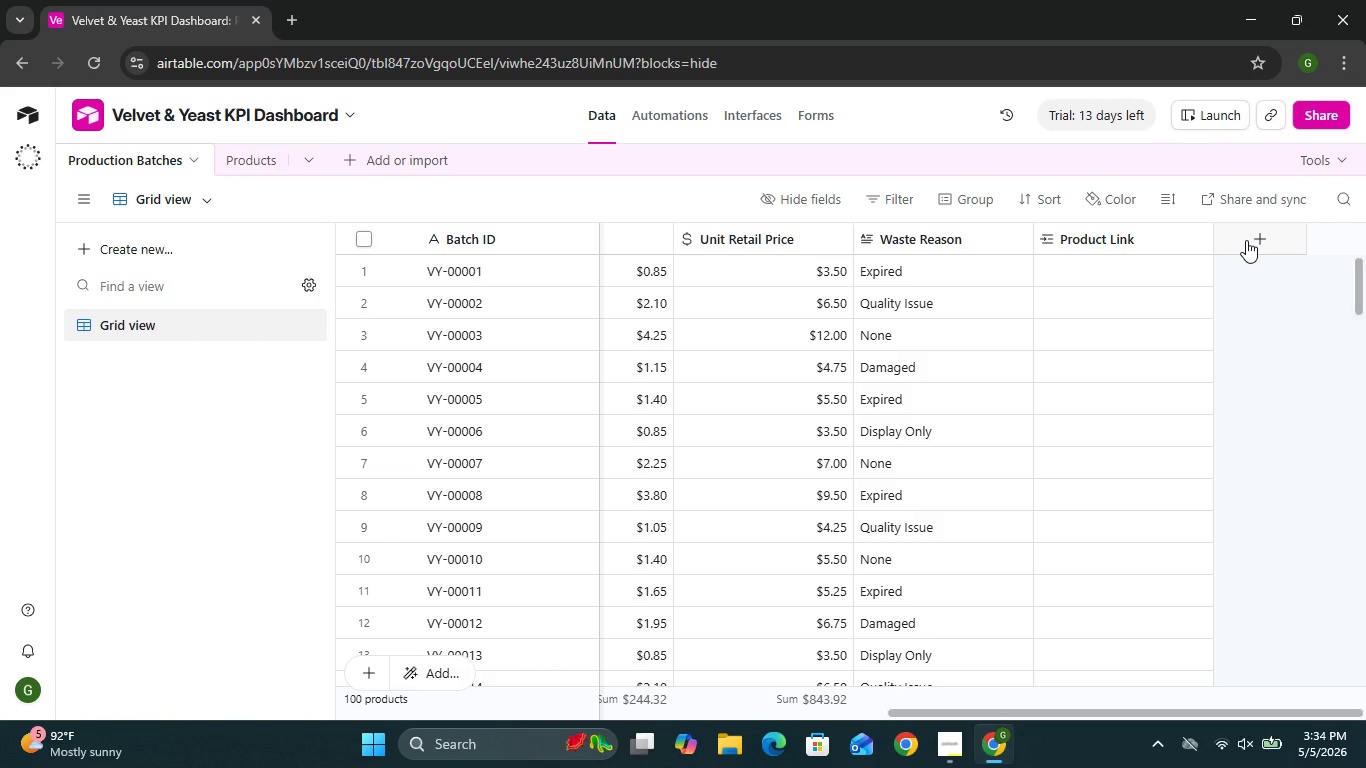 
left_click([1254, 235])
 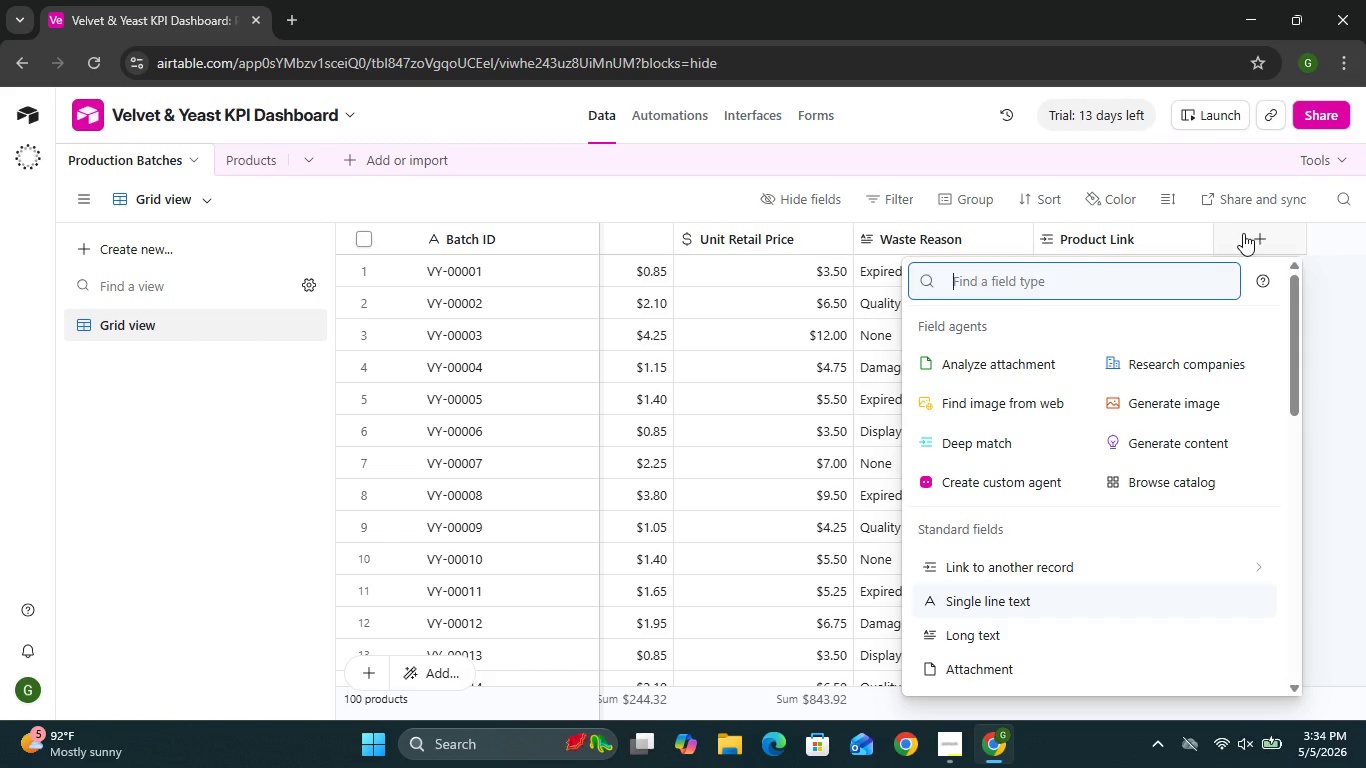 
wait(9.8)
 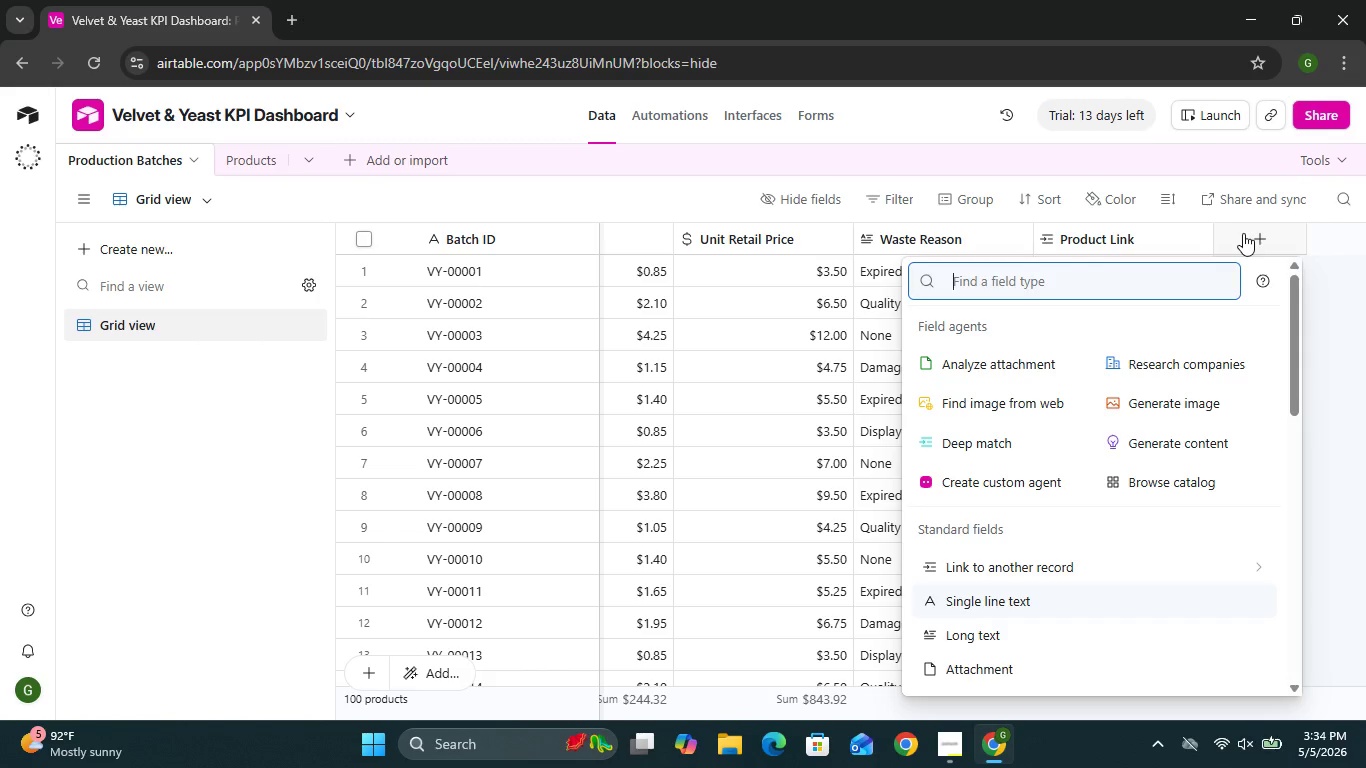 
left_click([1322, 385])
 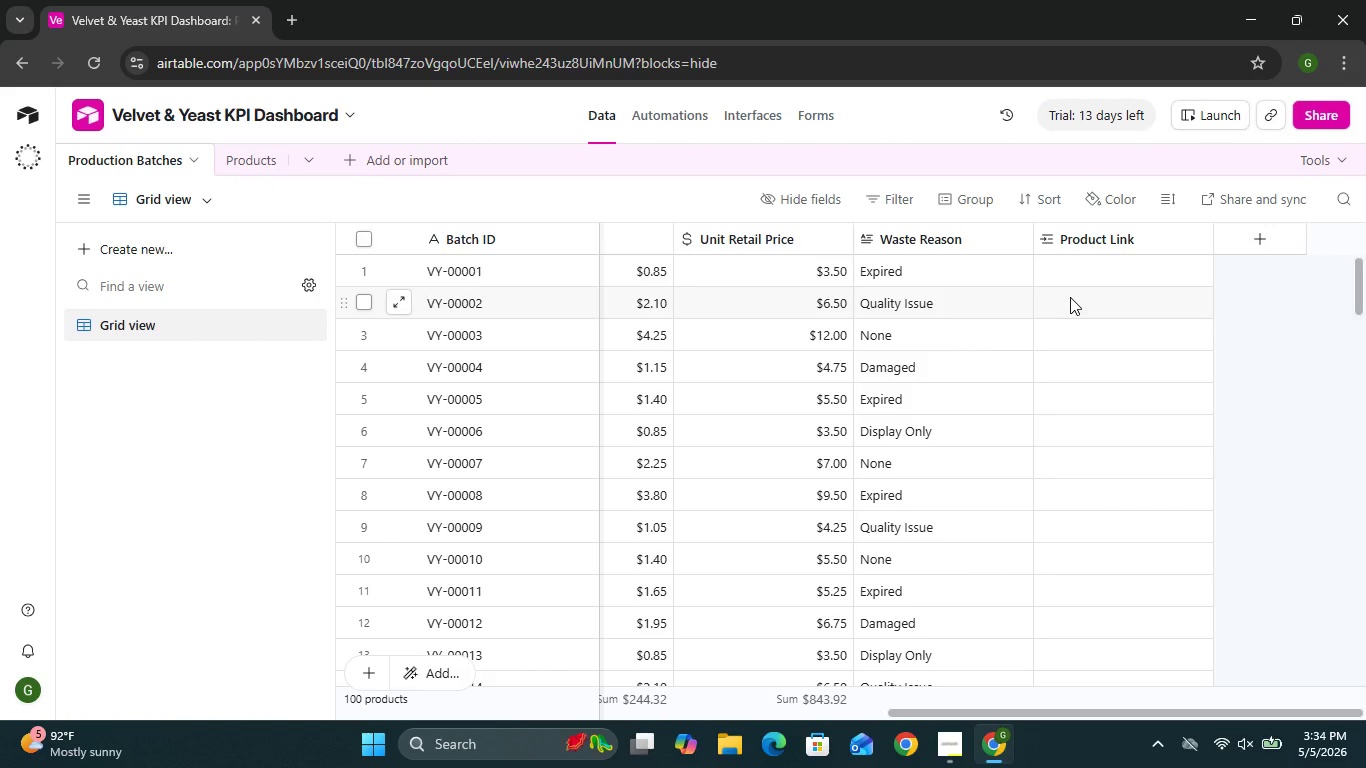 
left_click([1070, 297])
 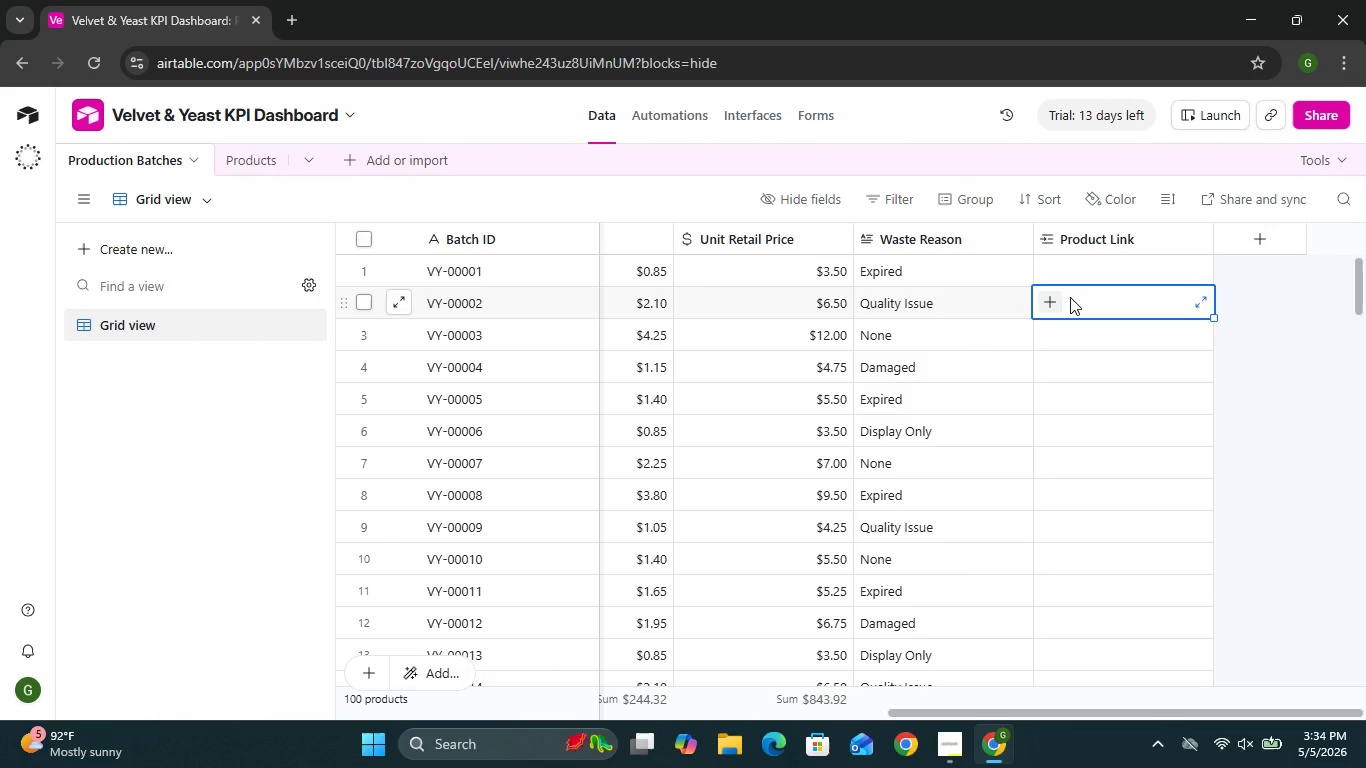 
right_click([1070, 297])
 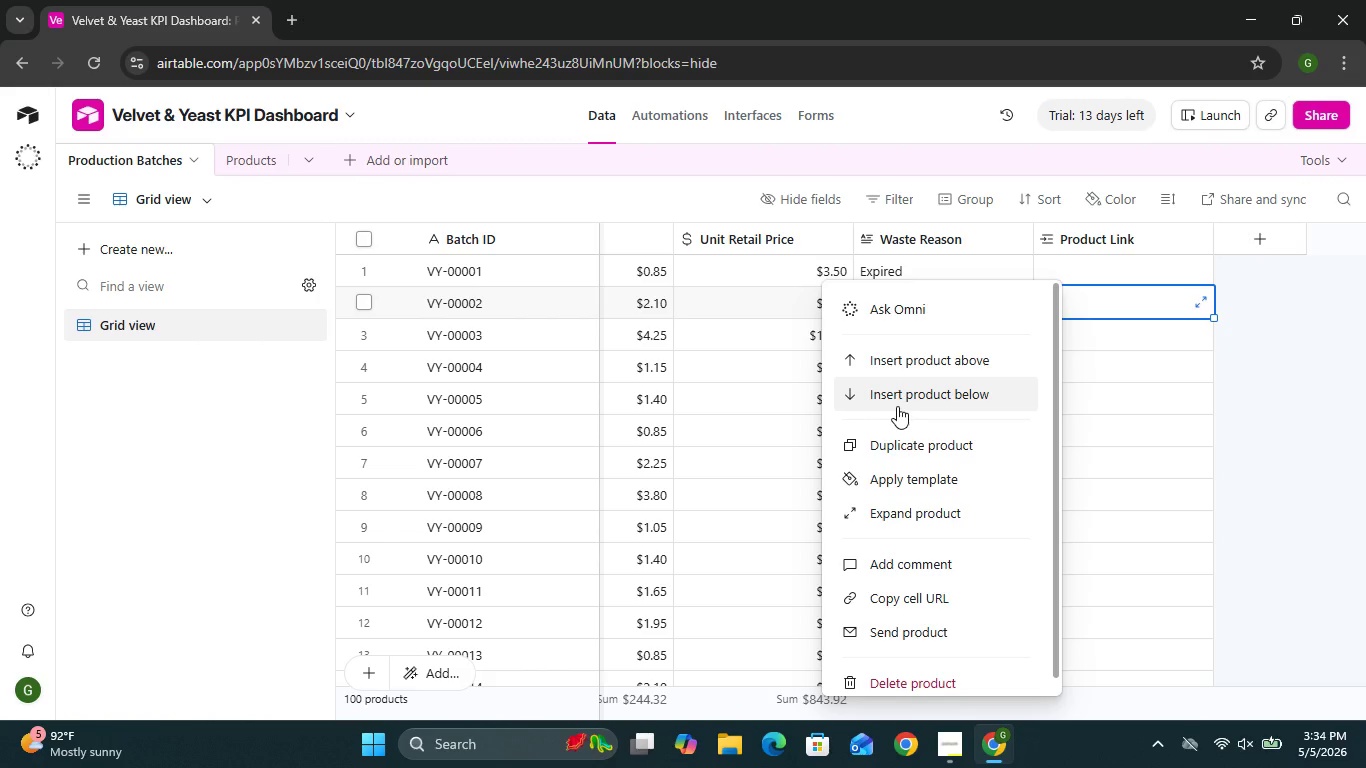 
wait(11.62)
 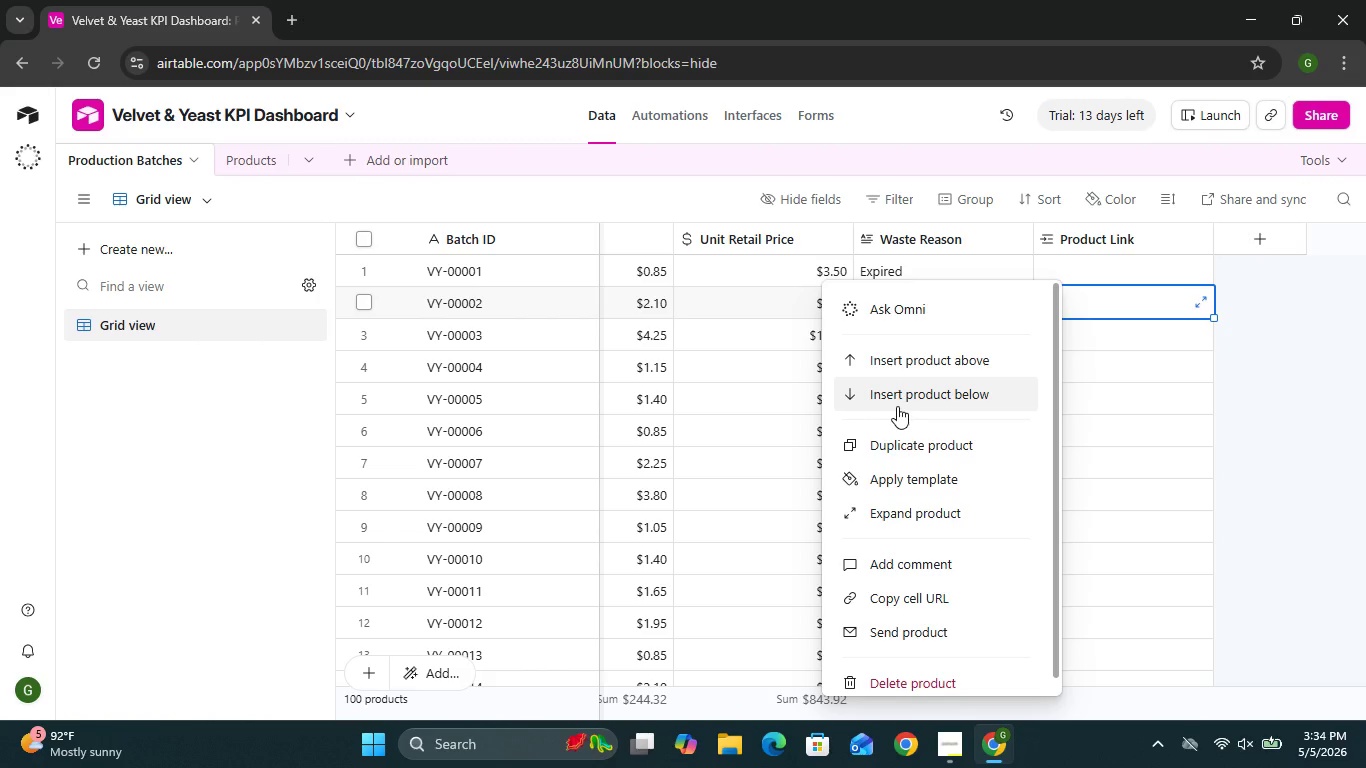 
left_click([1185, 411])
 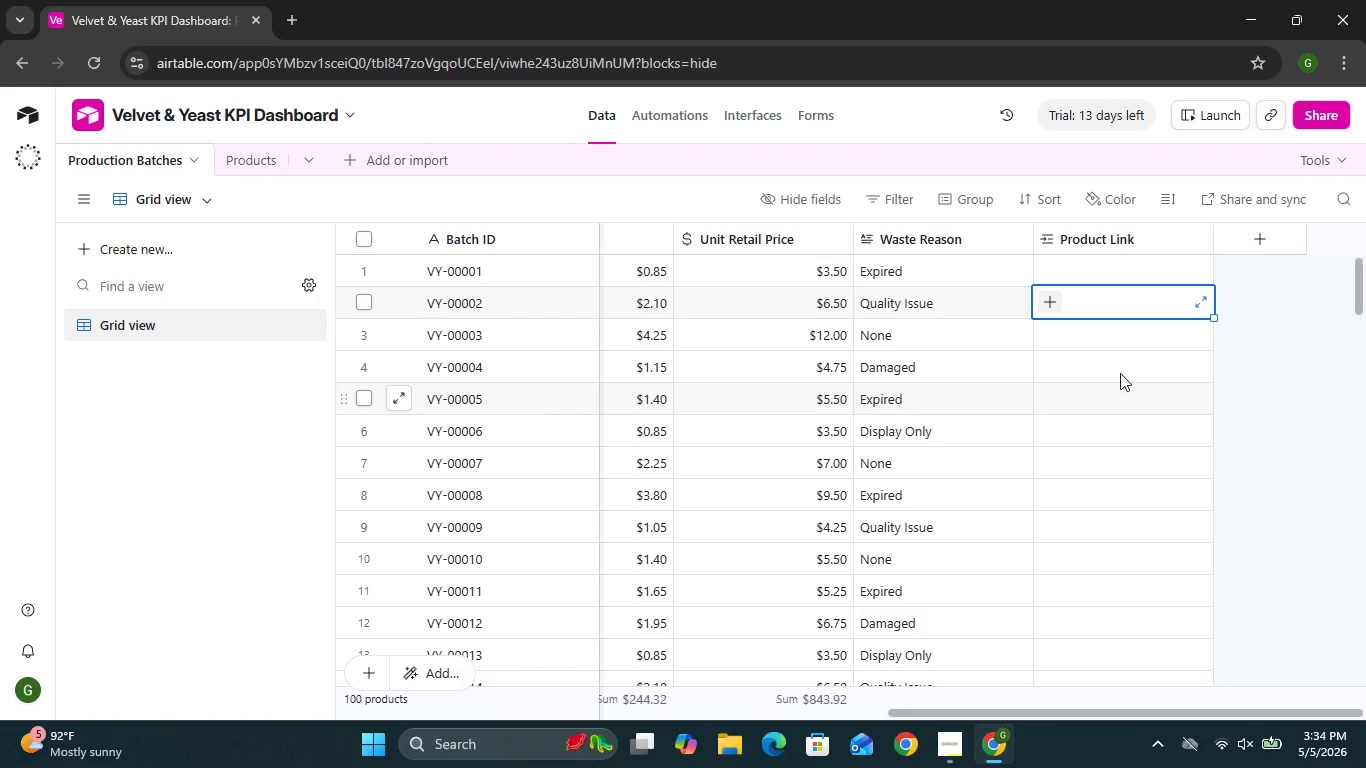 
wait(13.89)
 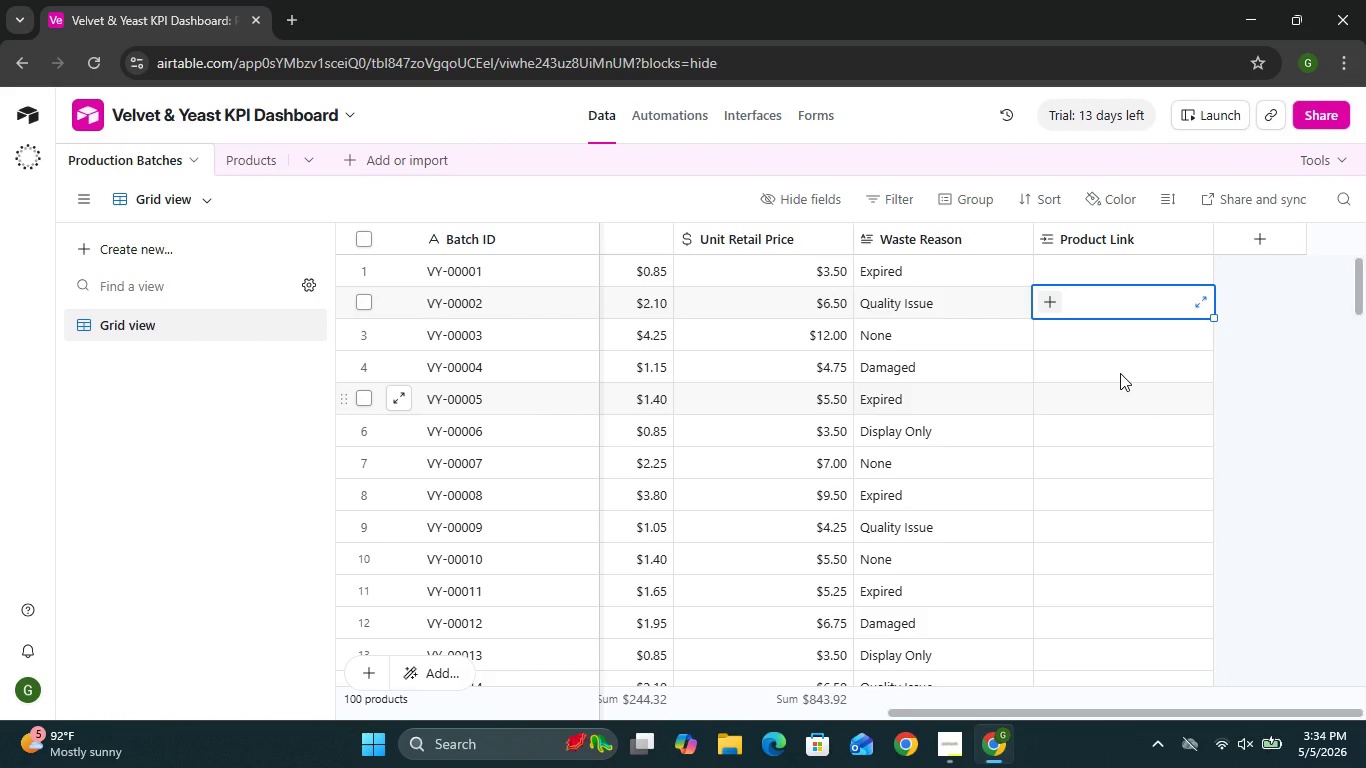 
left_click([1259, 249])
 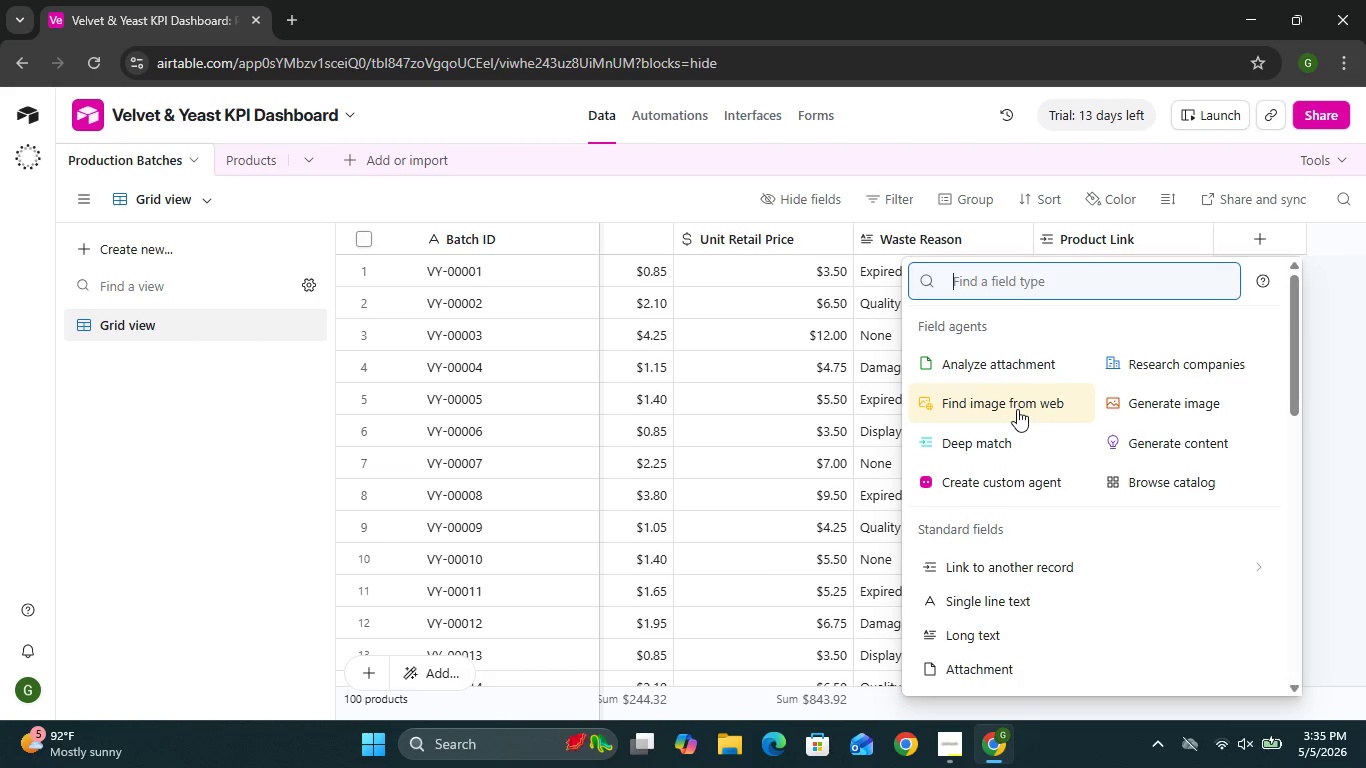 
wait(15.62)
 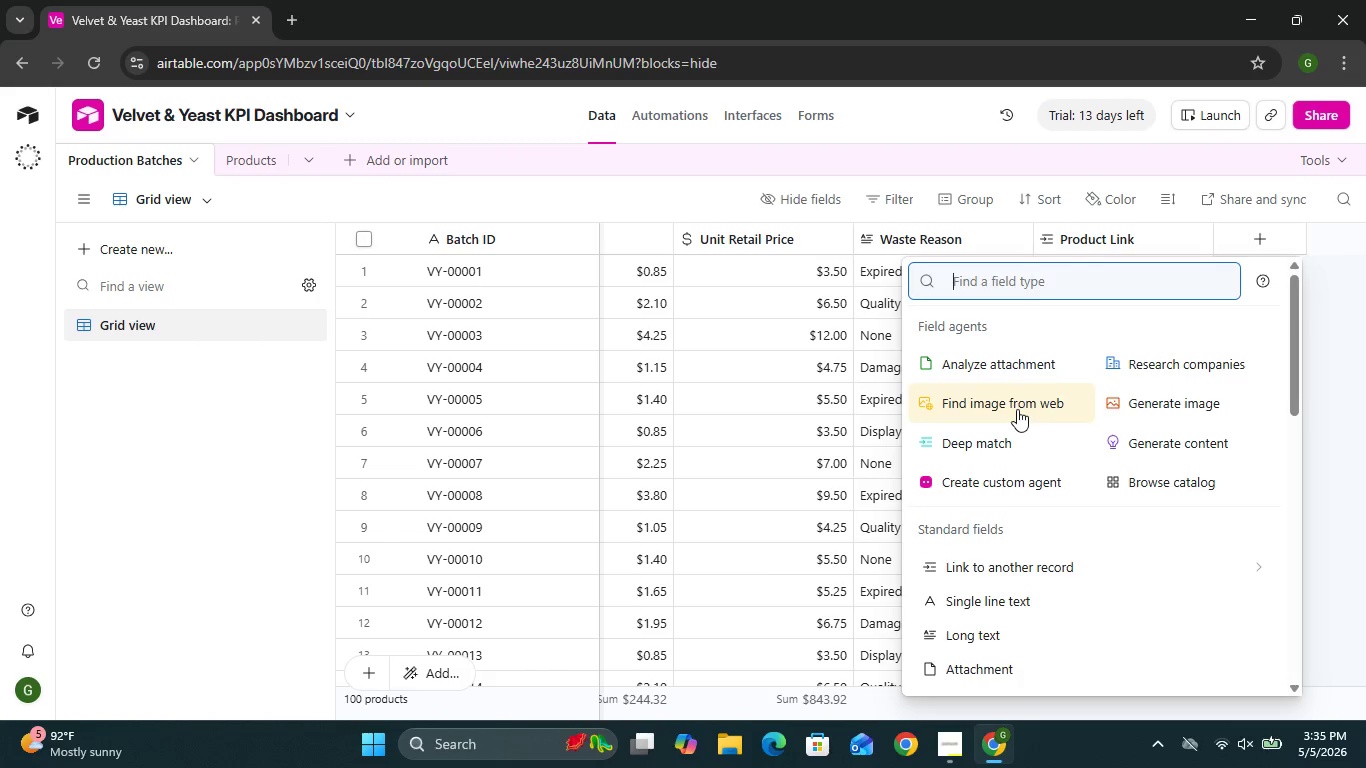 
left_click([356, 165])
 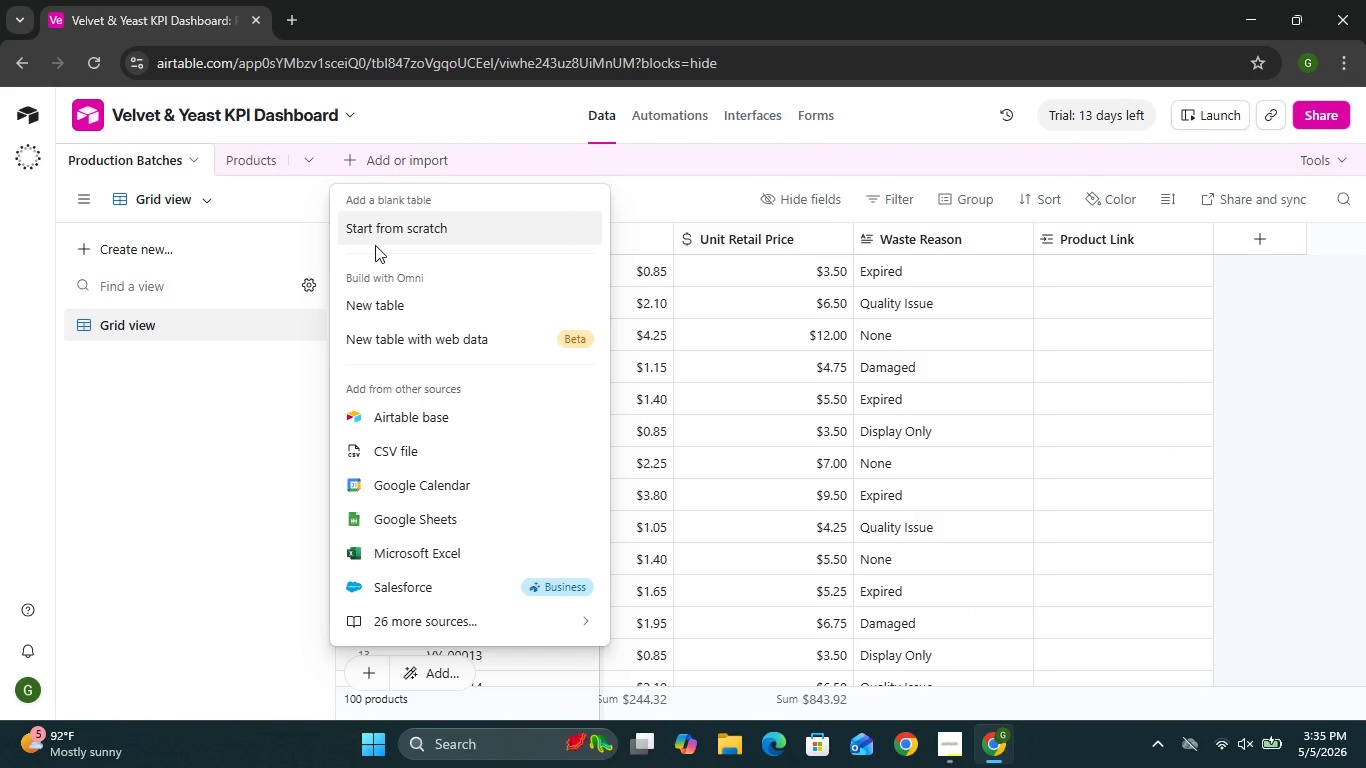 
left_click([375, 232])
 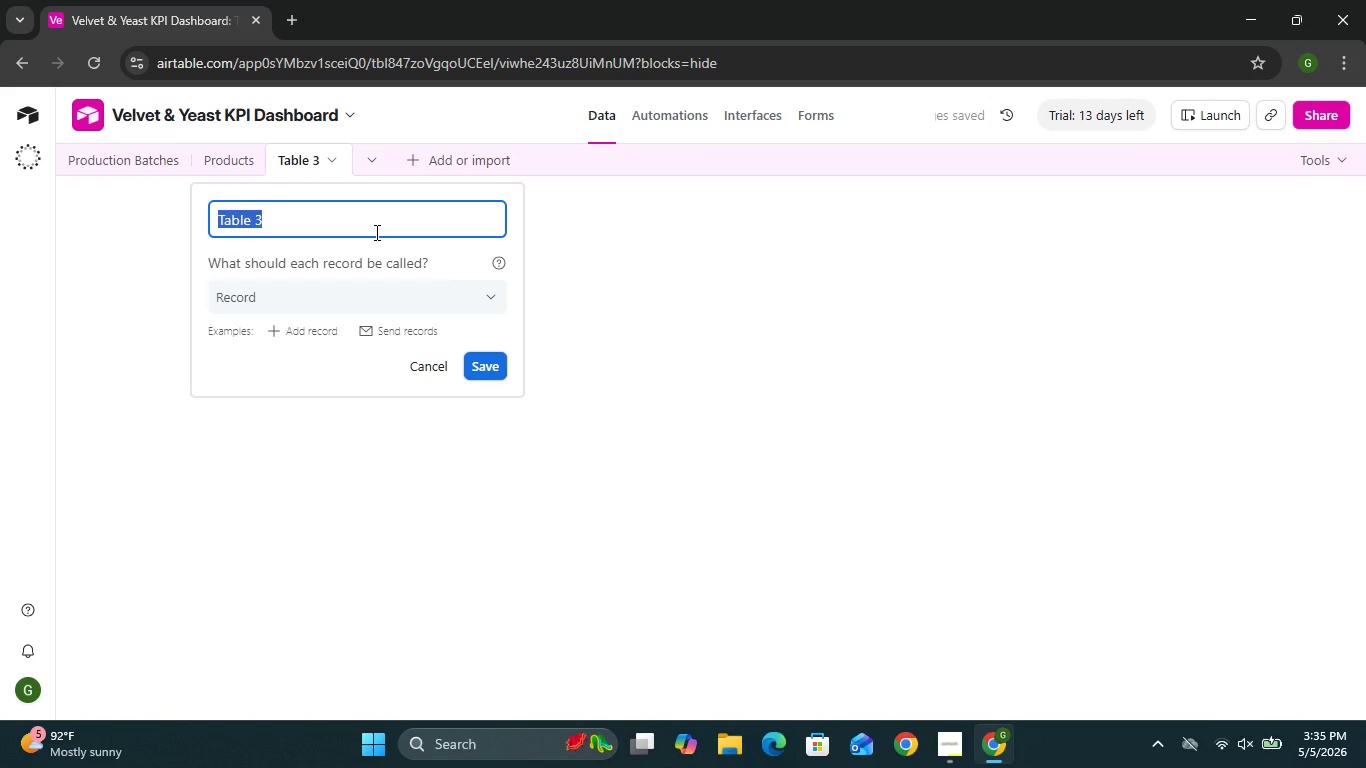 
type(Locations)
 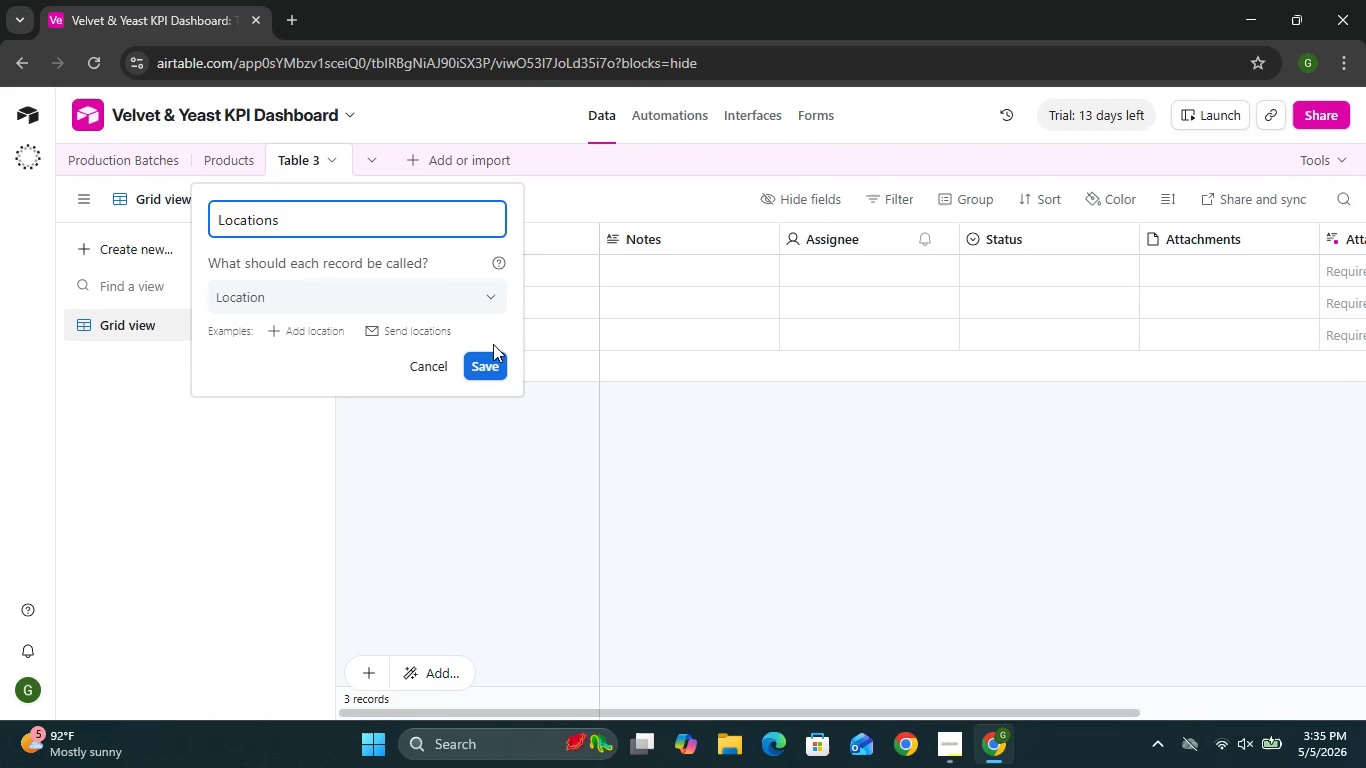 
left_click([490, 369])
 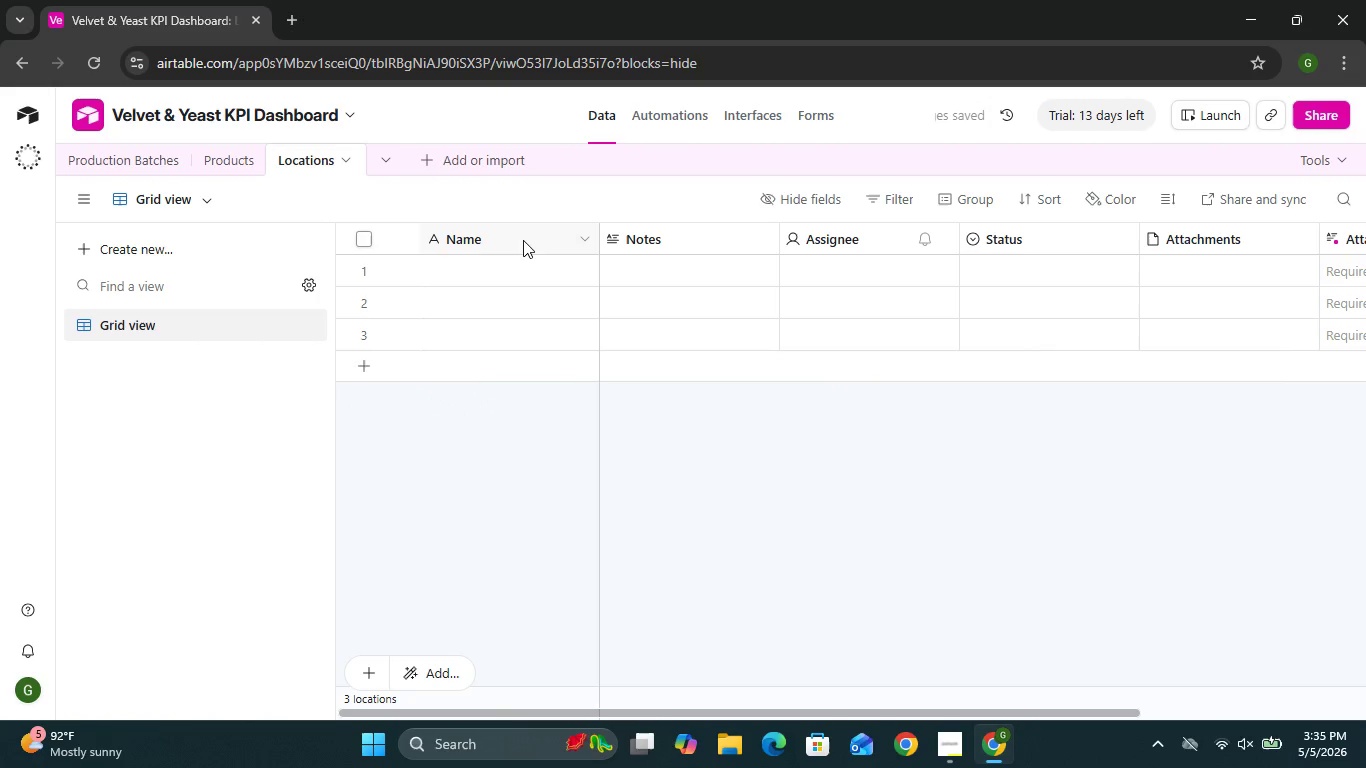 
wait(7.02)
 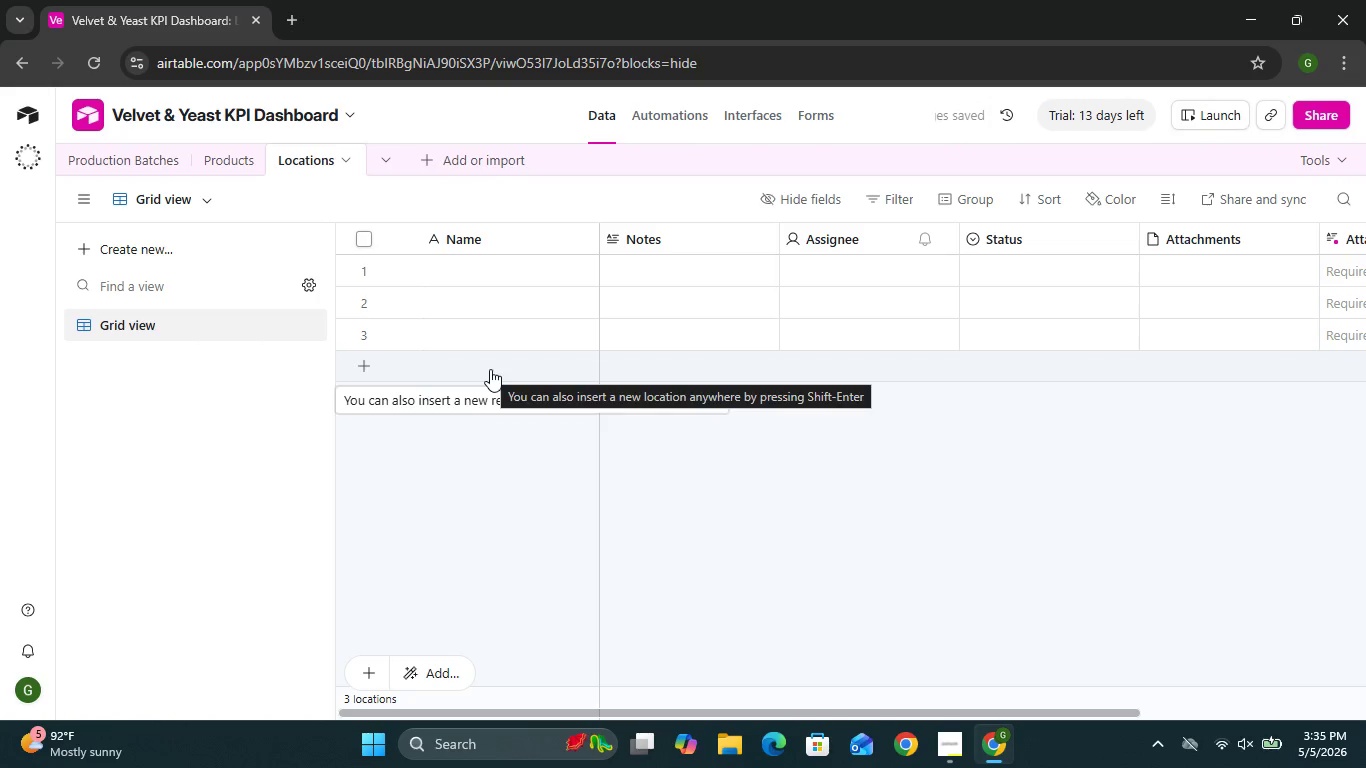 
left_click([582, 242])
 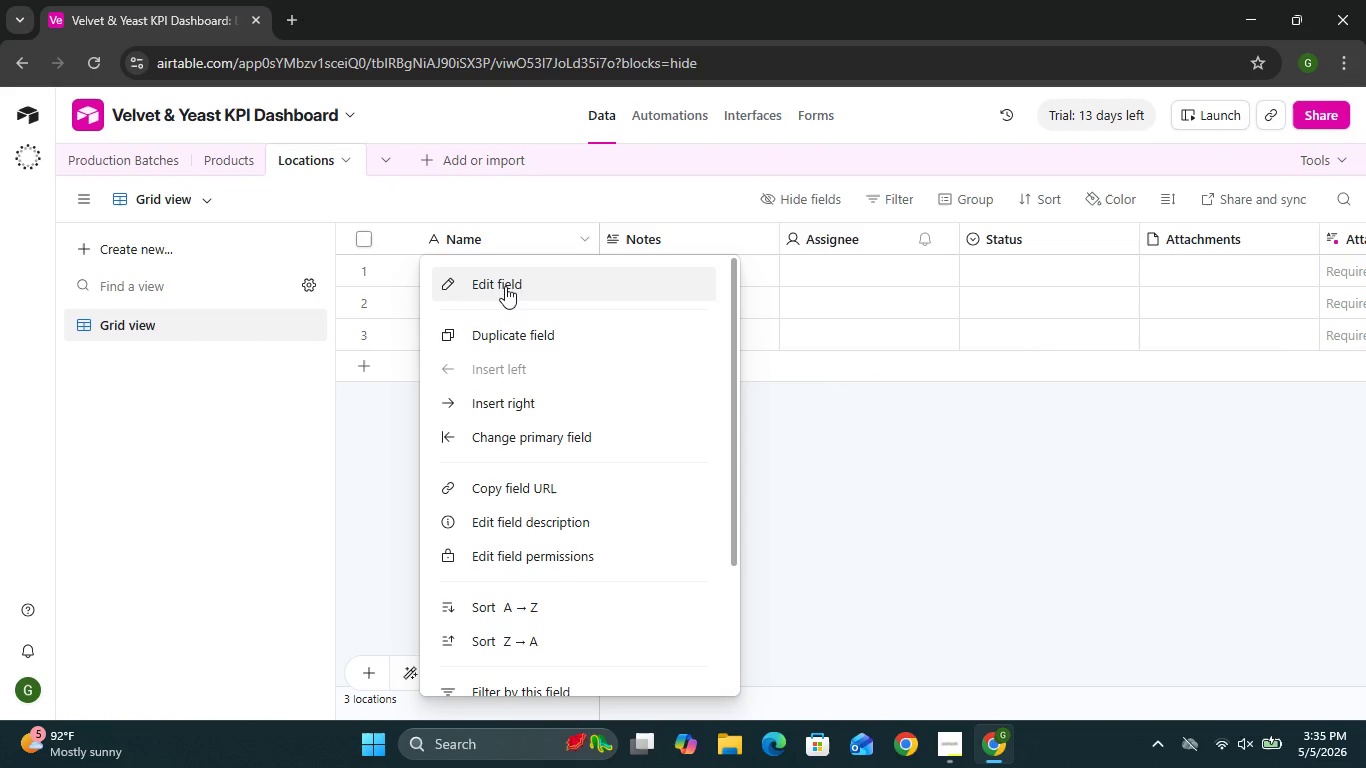 
left_click([505, 286])
 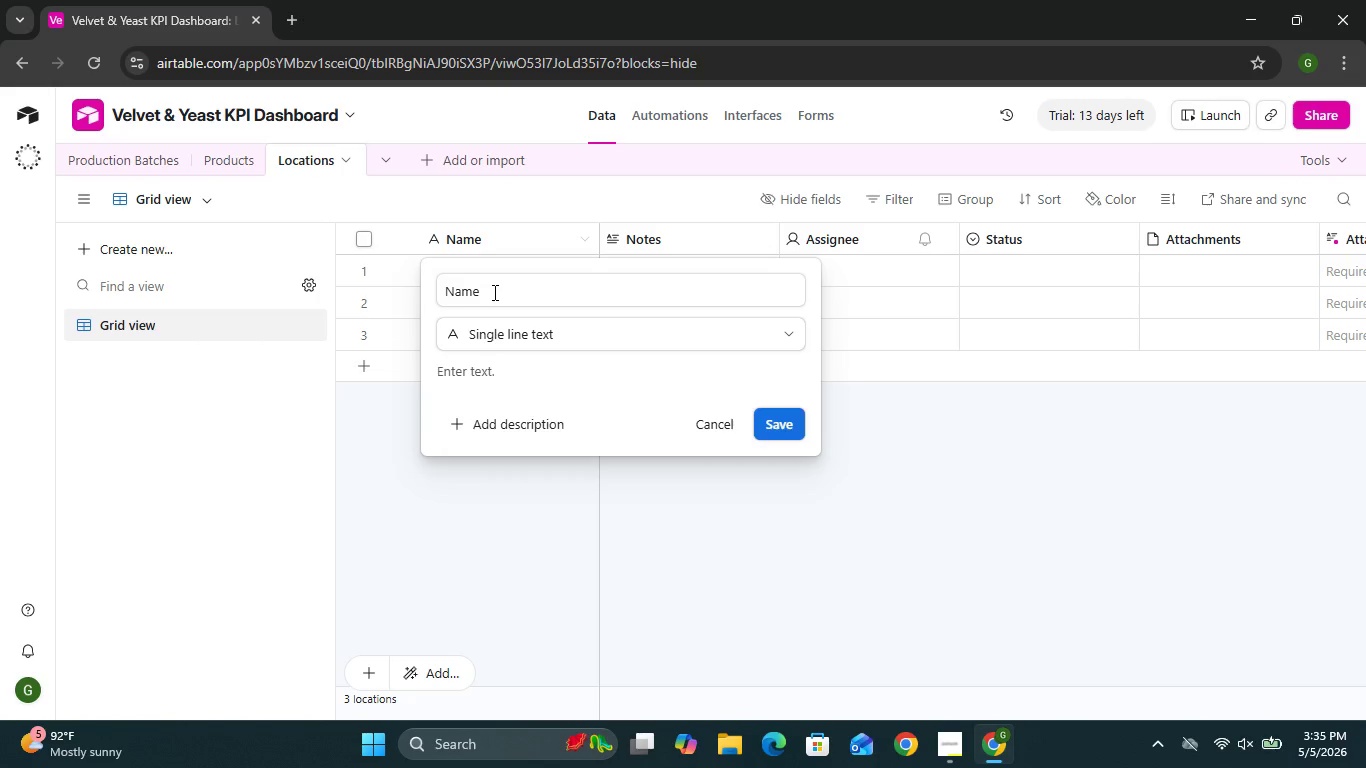 
left_click_drag(start_coordinate=[493, 292], to_coordinate=[386, 297])
 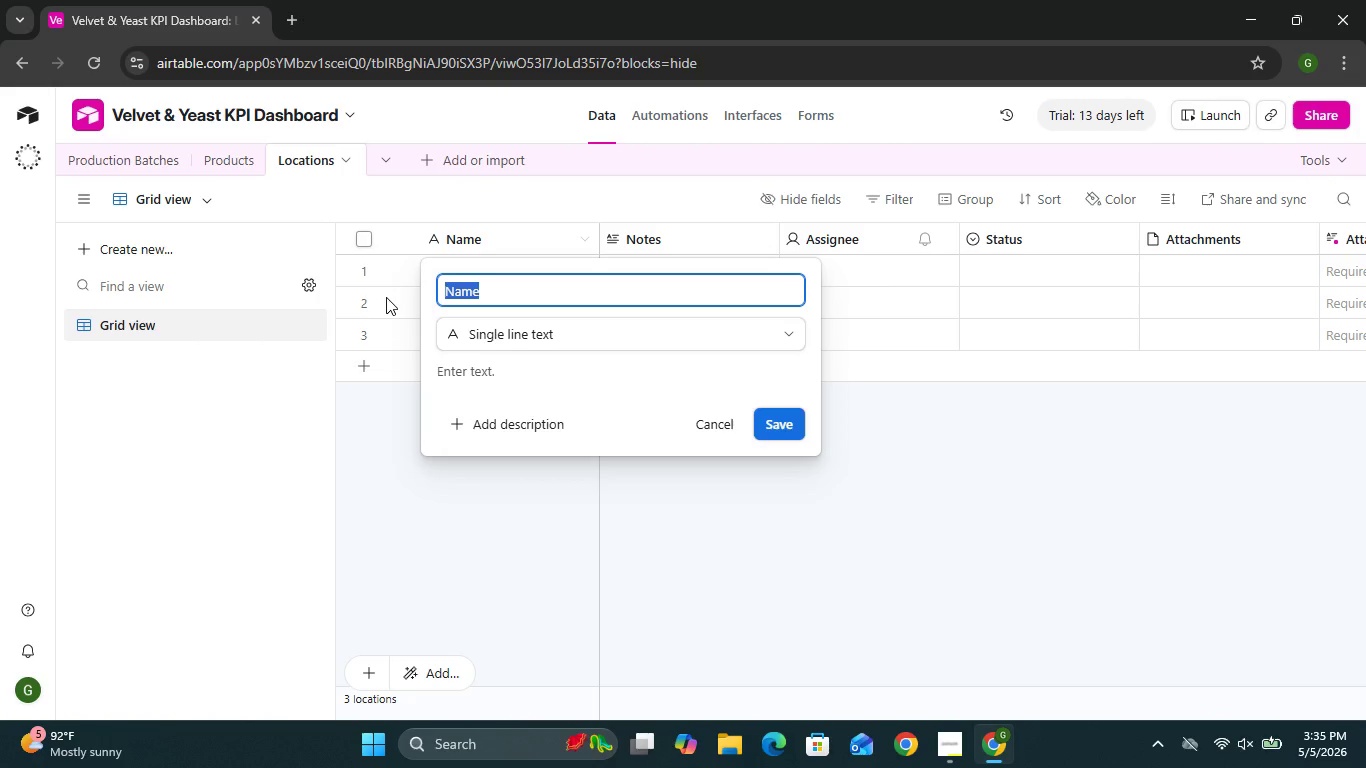 
type(Location Name)
 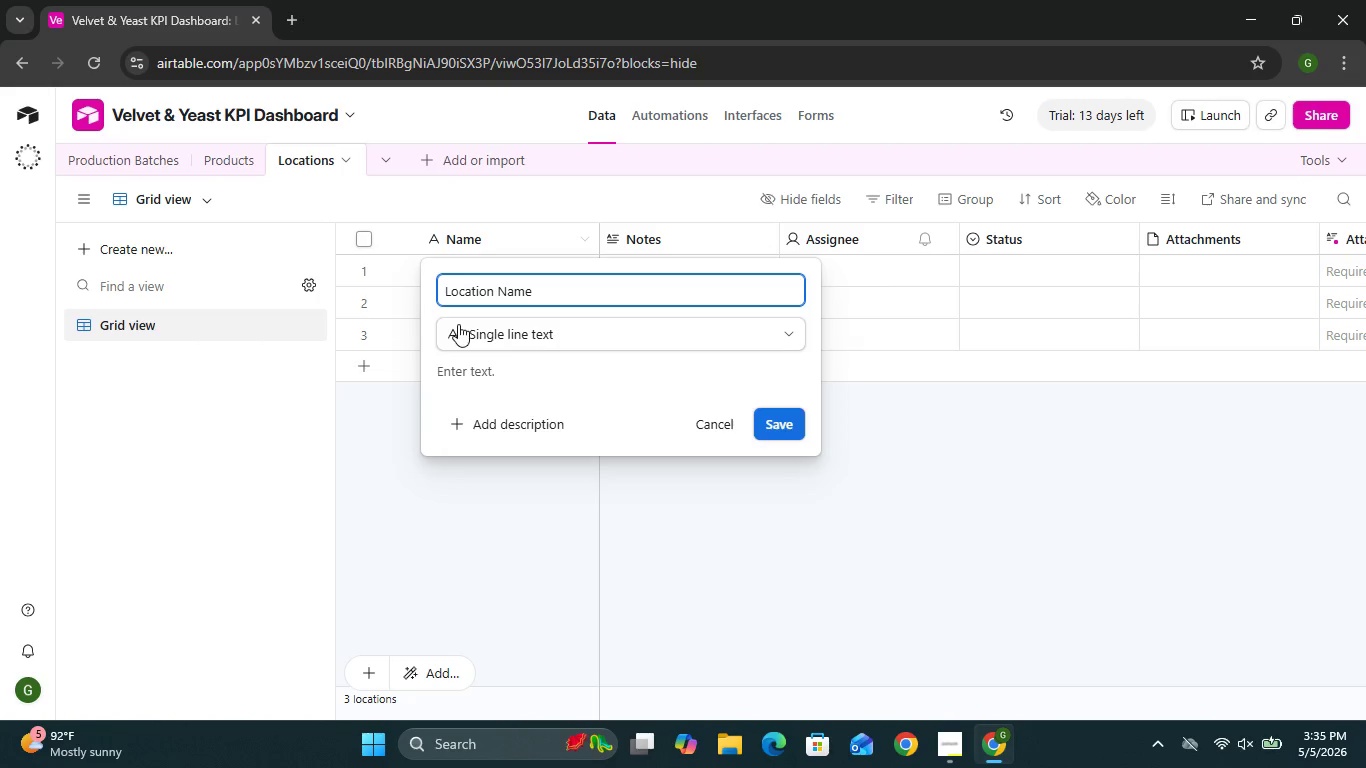 
left_click([776, 425])
 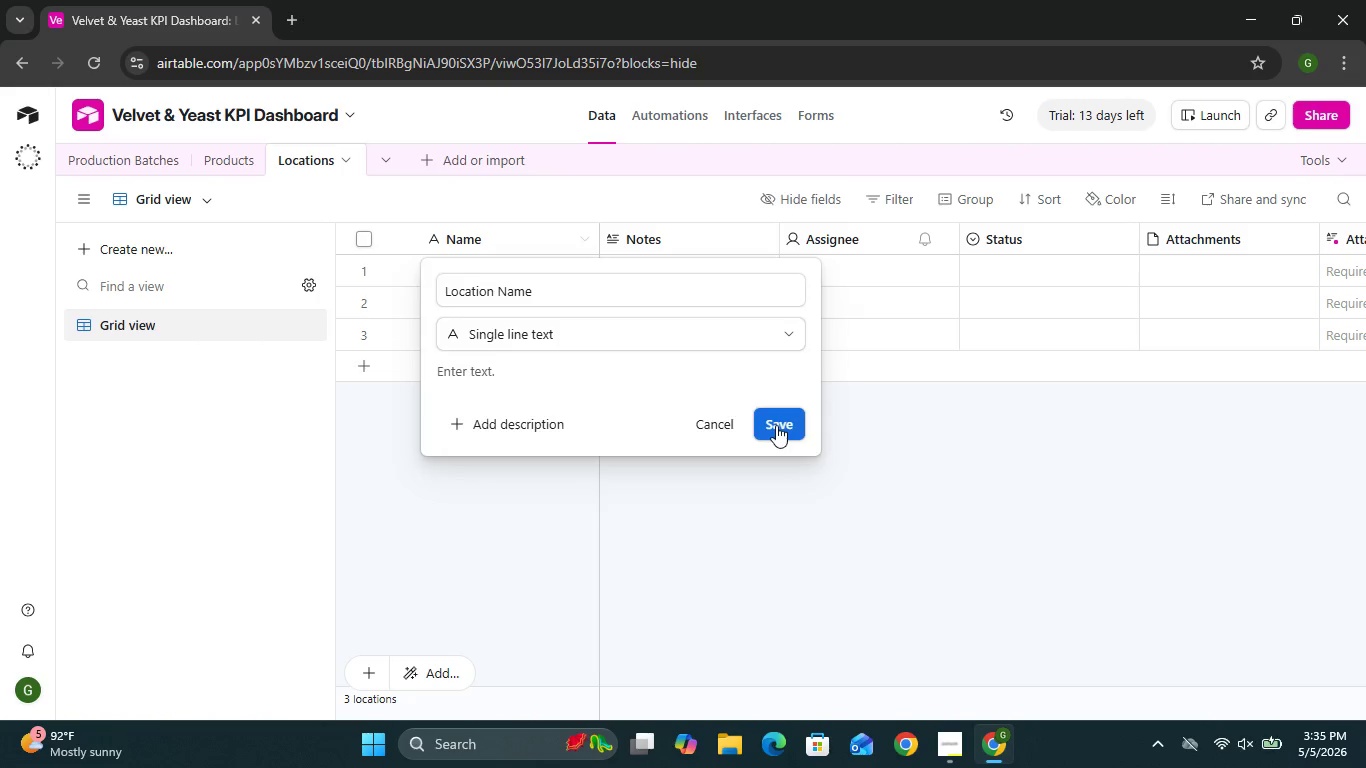 
left_click([768, 193])
 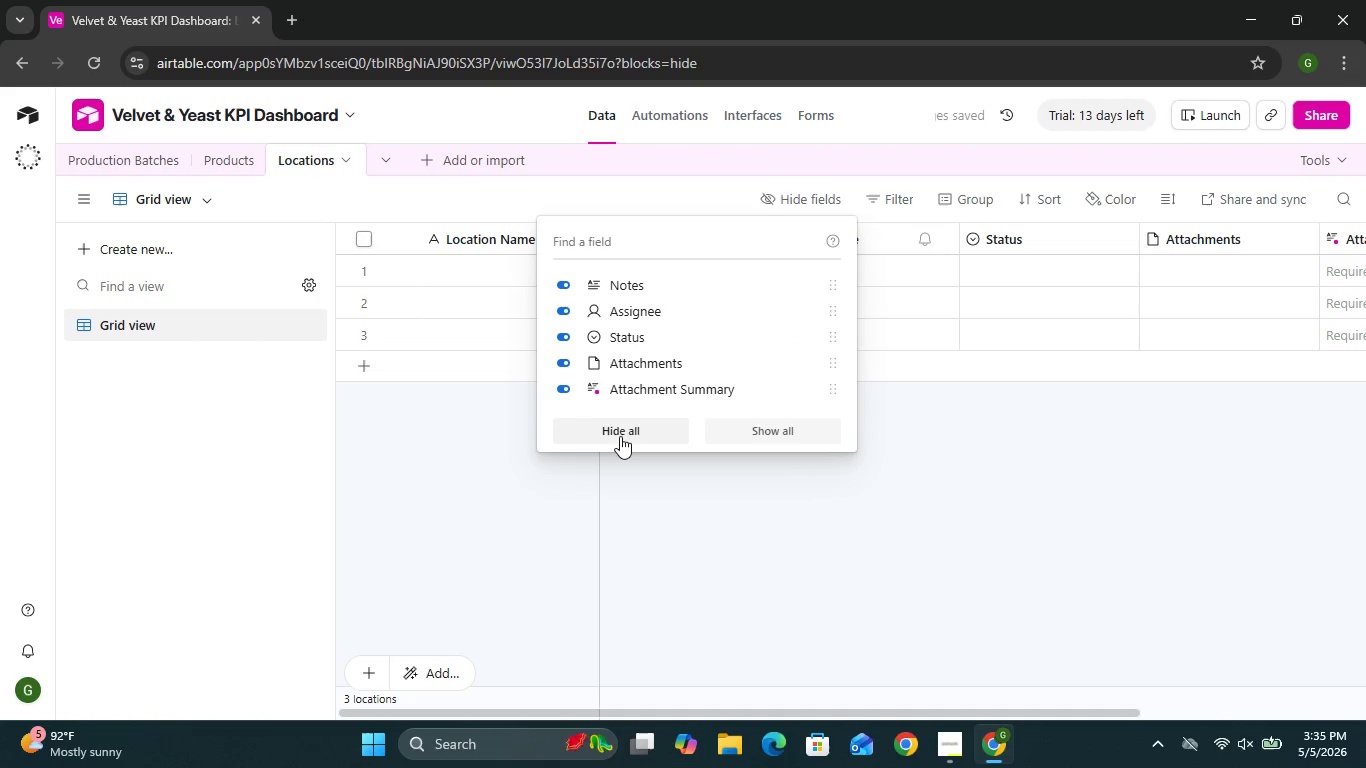 
left_click([620, 436])
 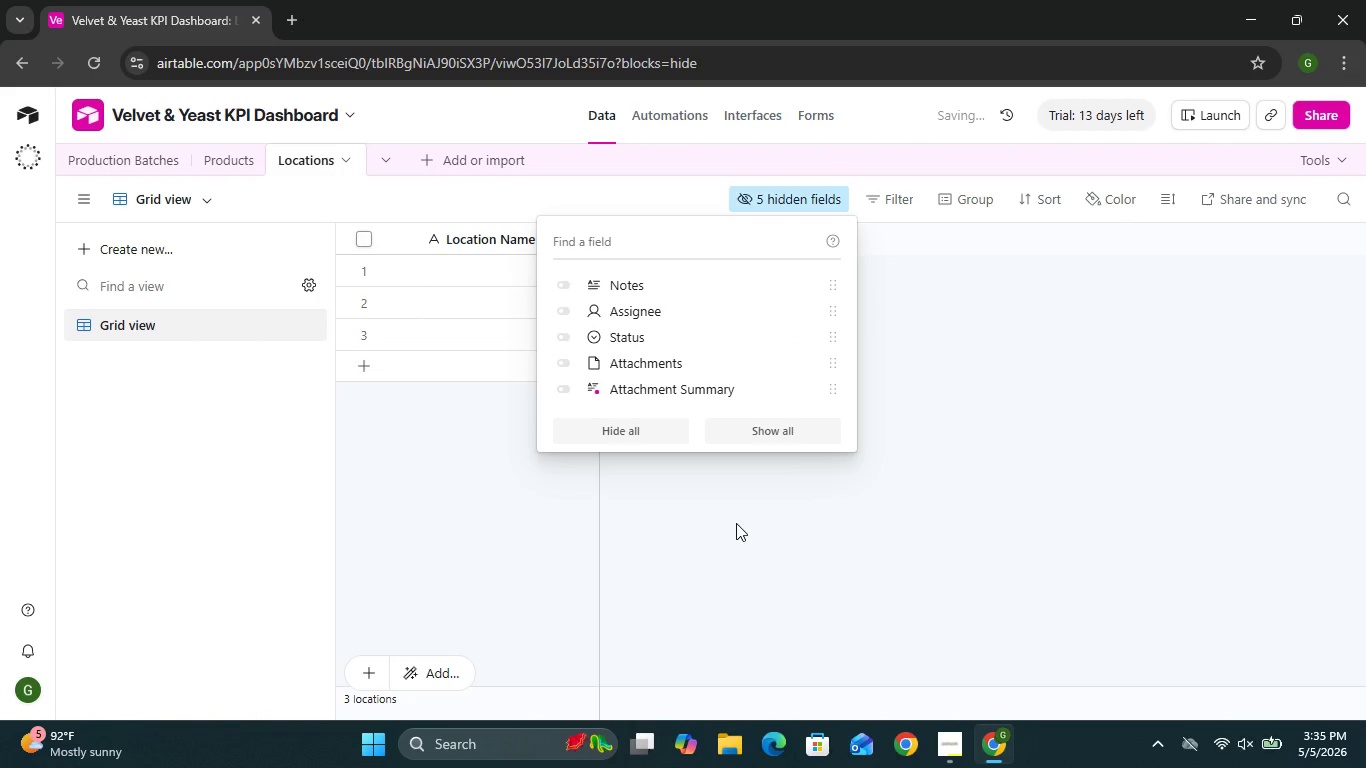 
left_click([736, 523])
 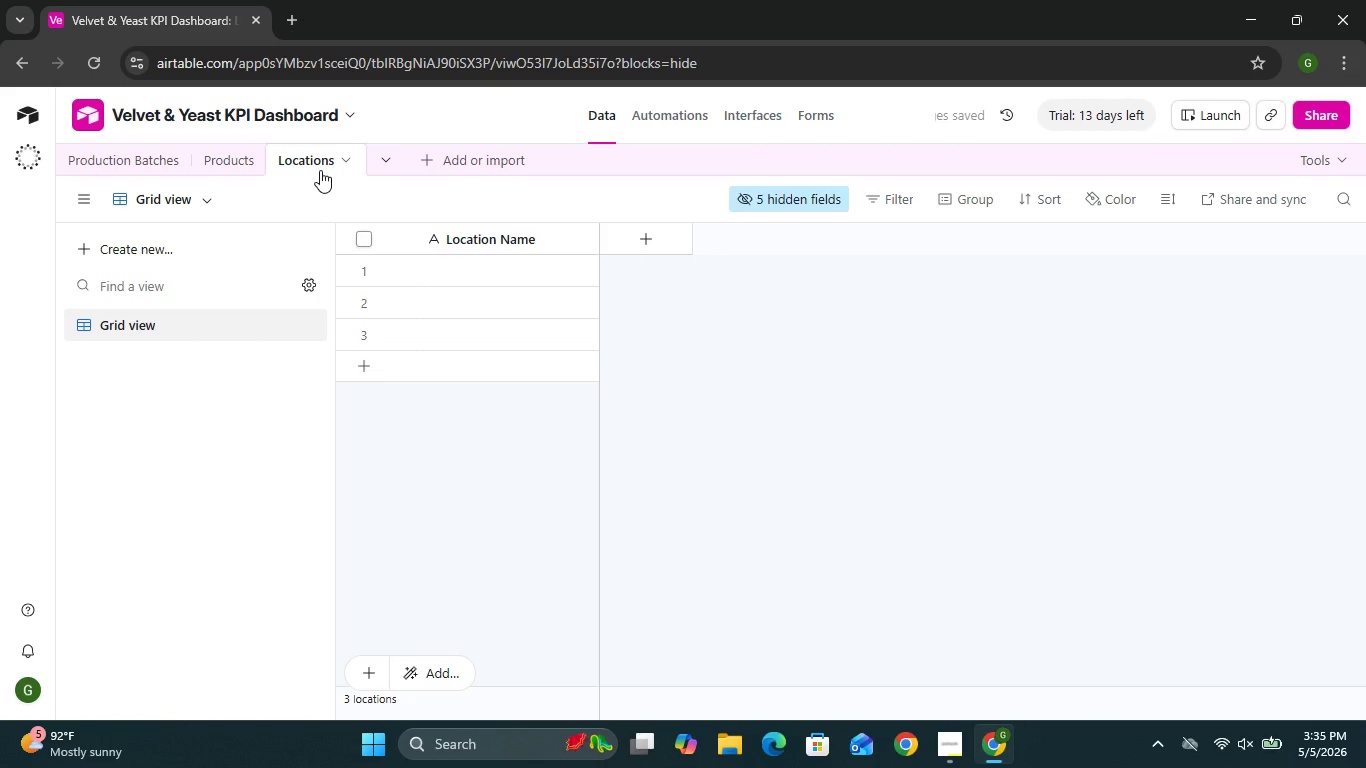 
left_click([123, 160])
 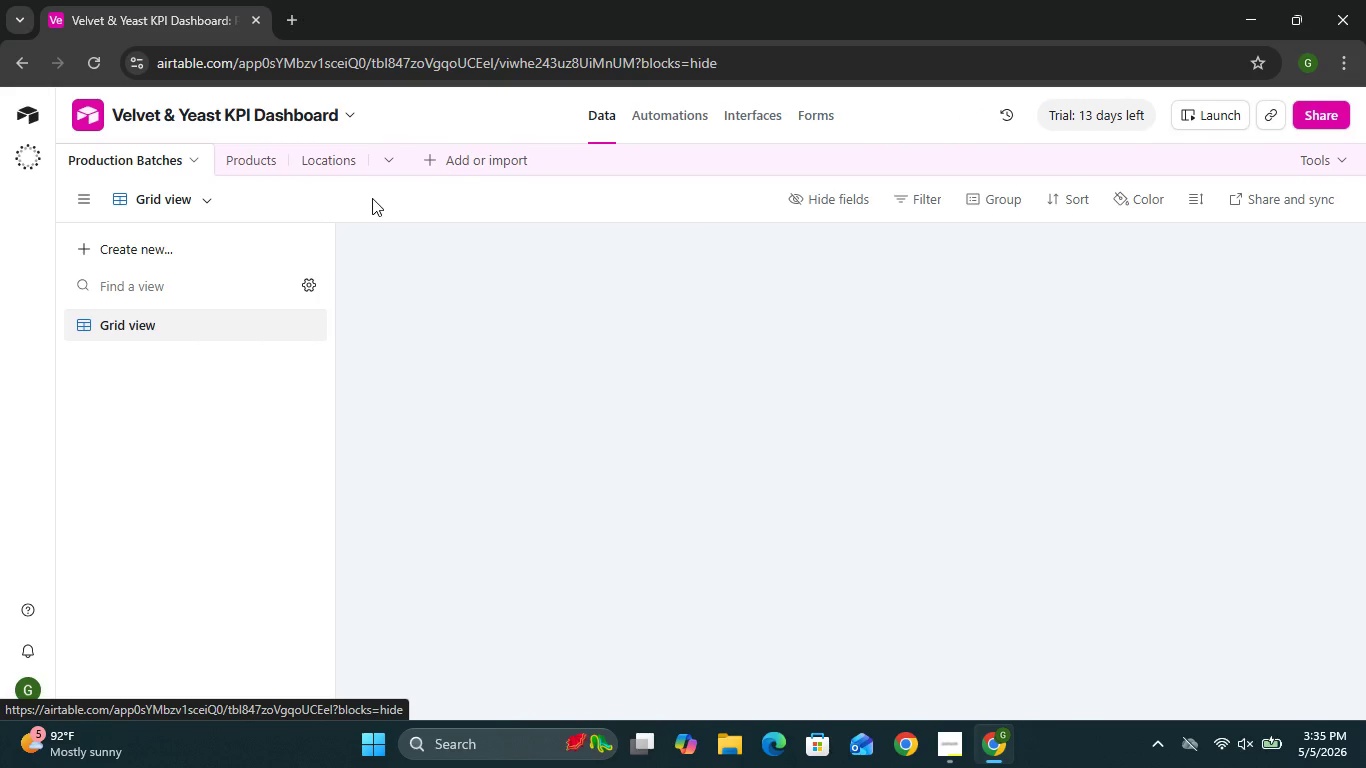 
mouse_move([1216, 241])
 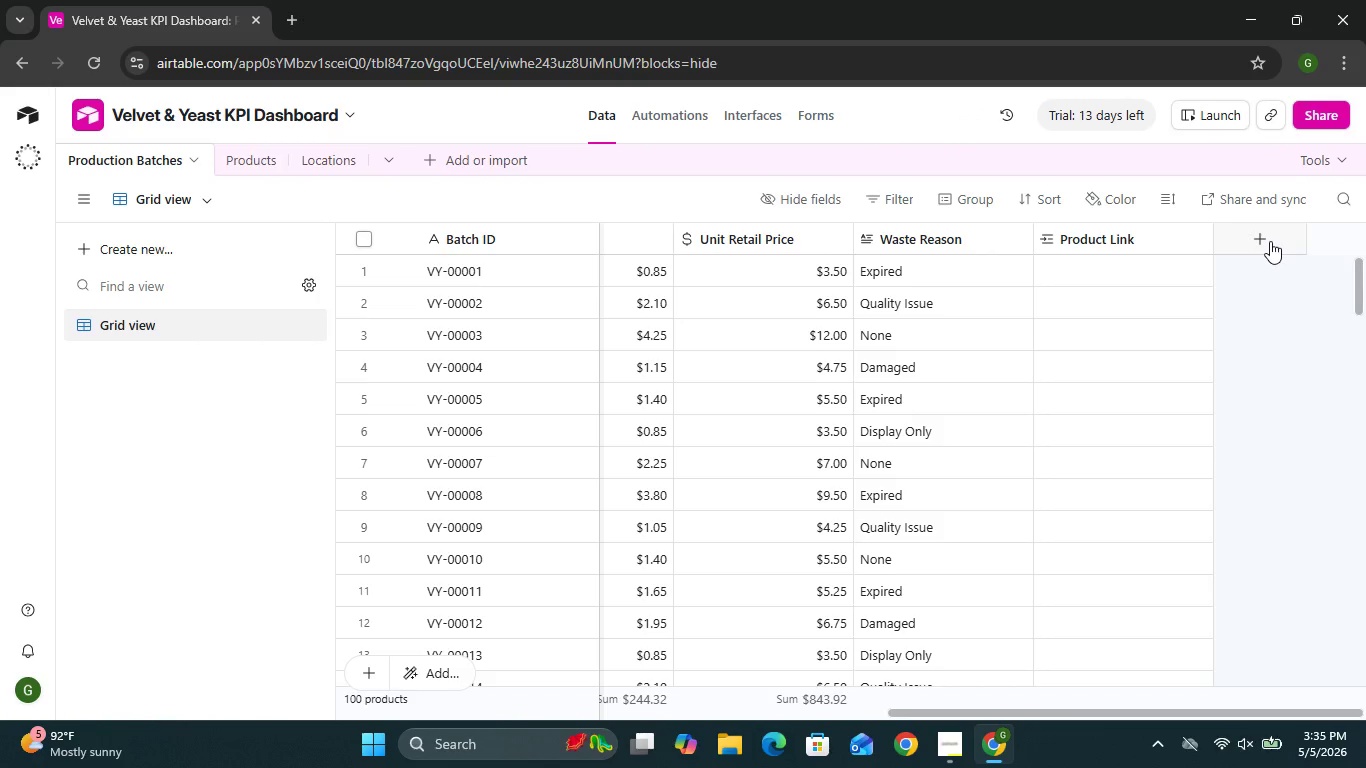 
left_click([1270, 241])
 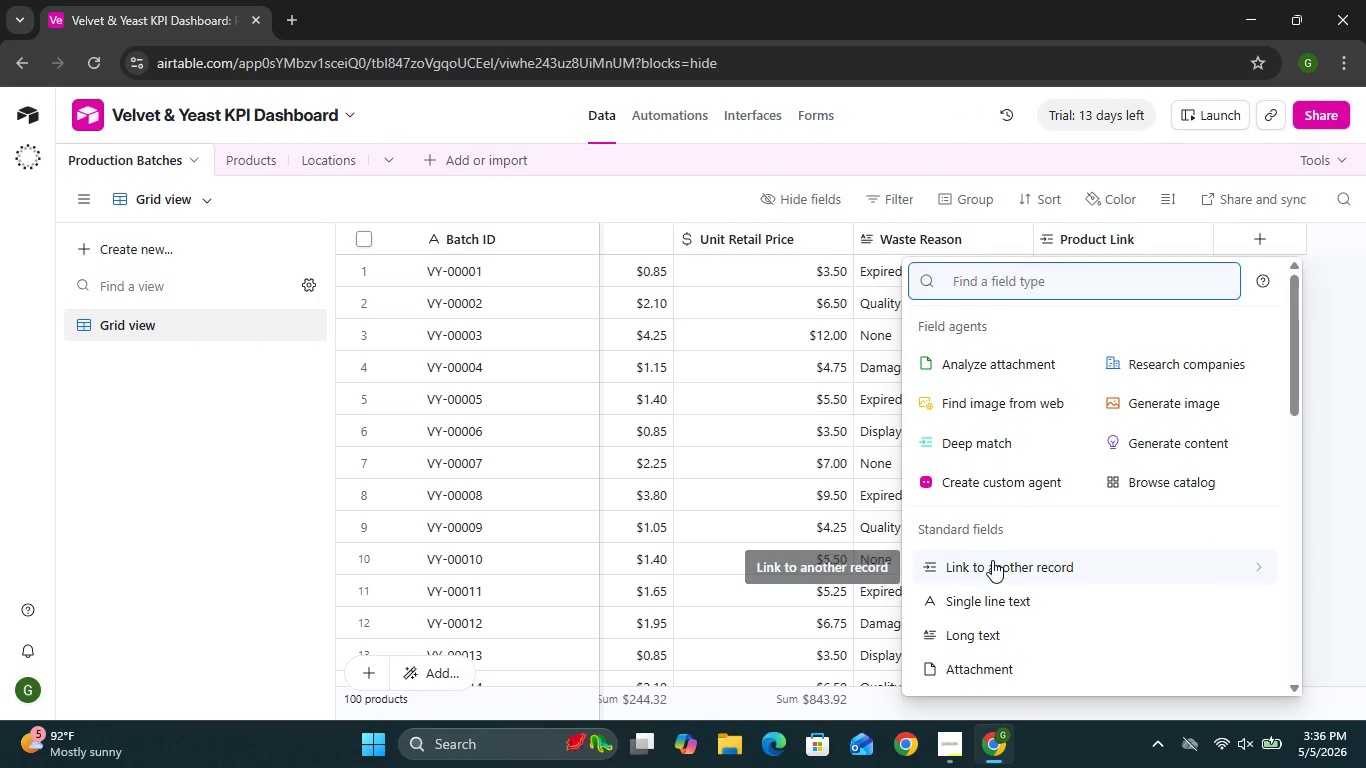 
left_click([988, 577])
 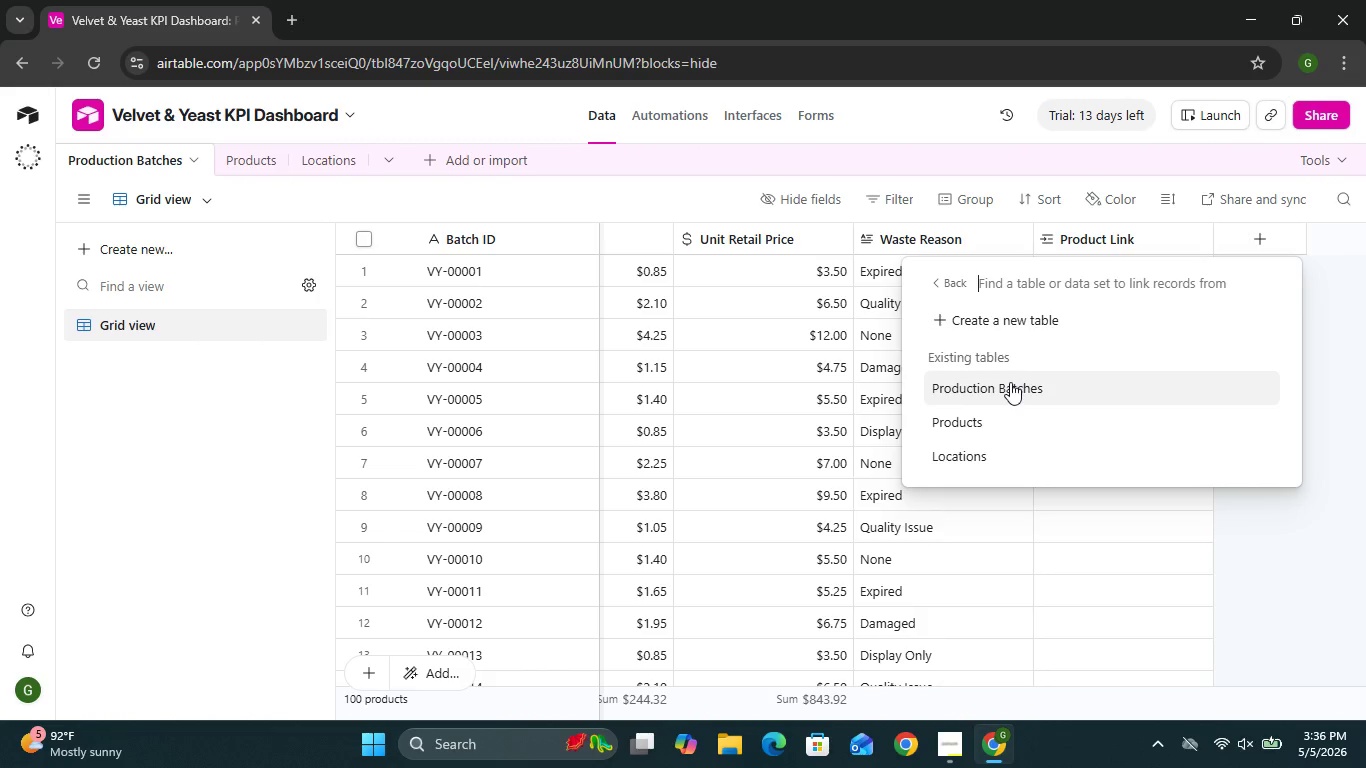 
wait(7.41)
 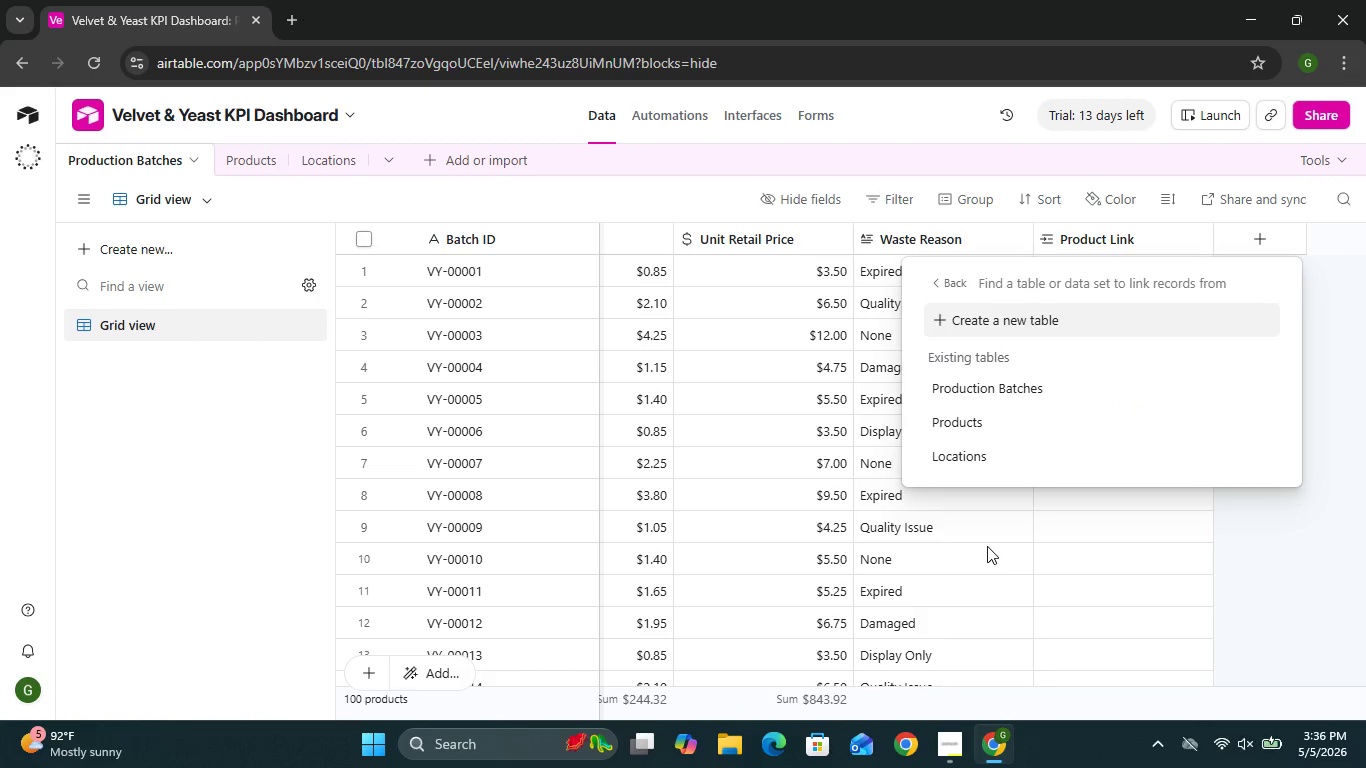 
left_click([980, 461])
 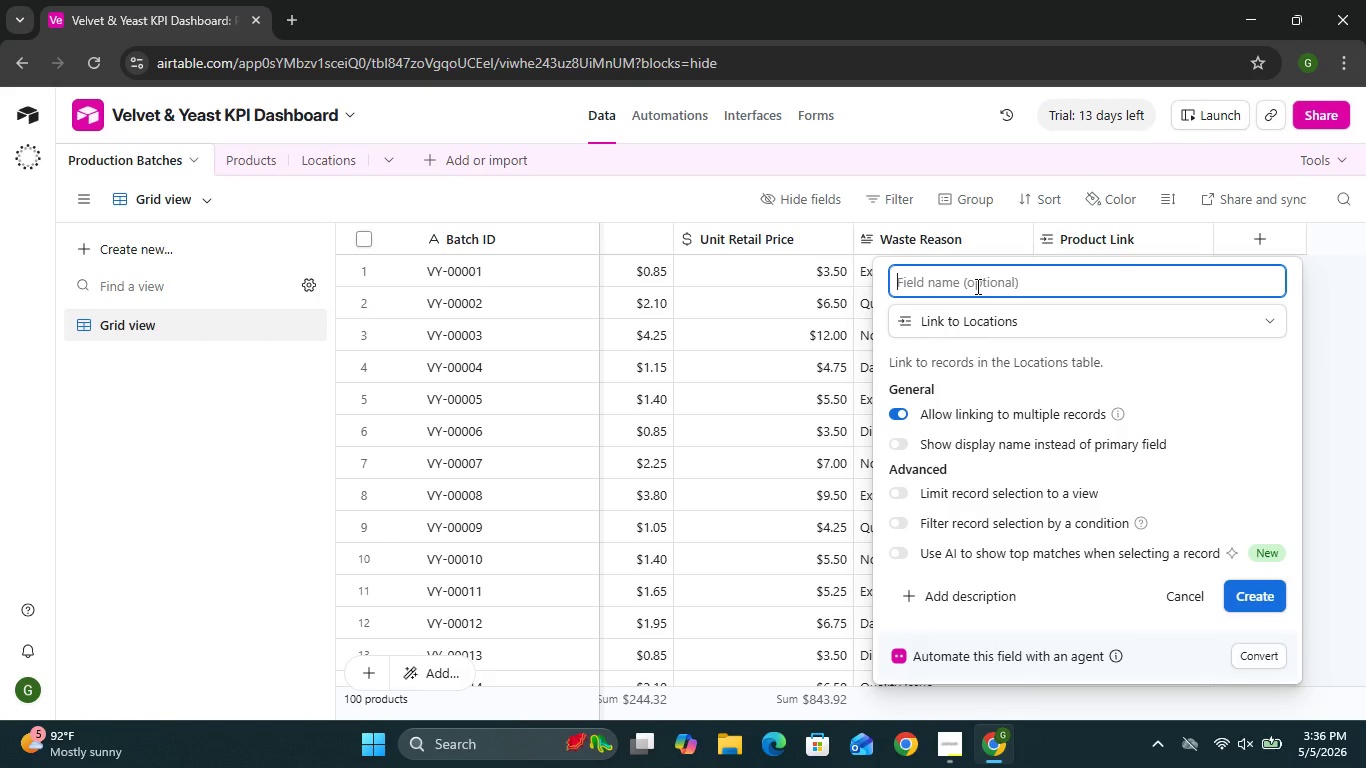 
left_click([976, 286])
 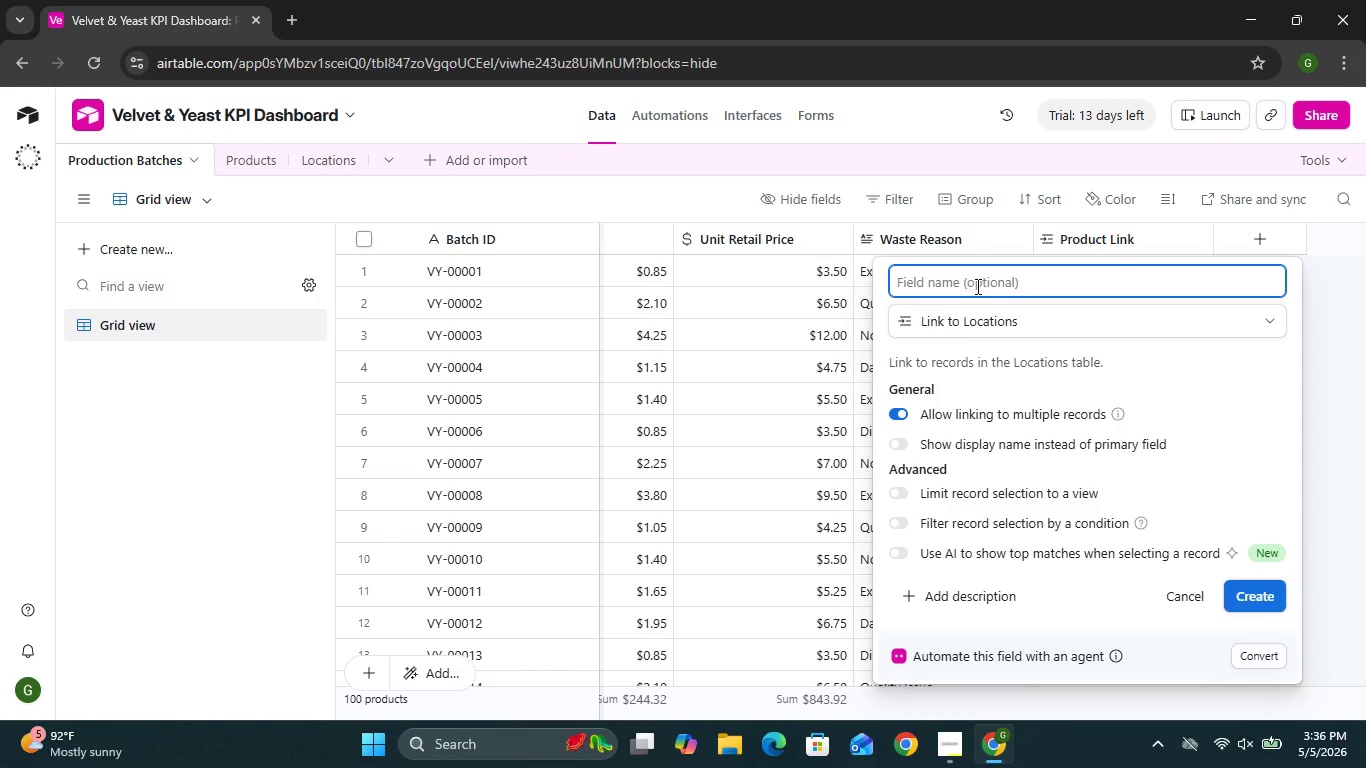 
type(Location Link)
 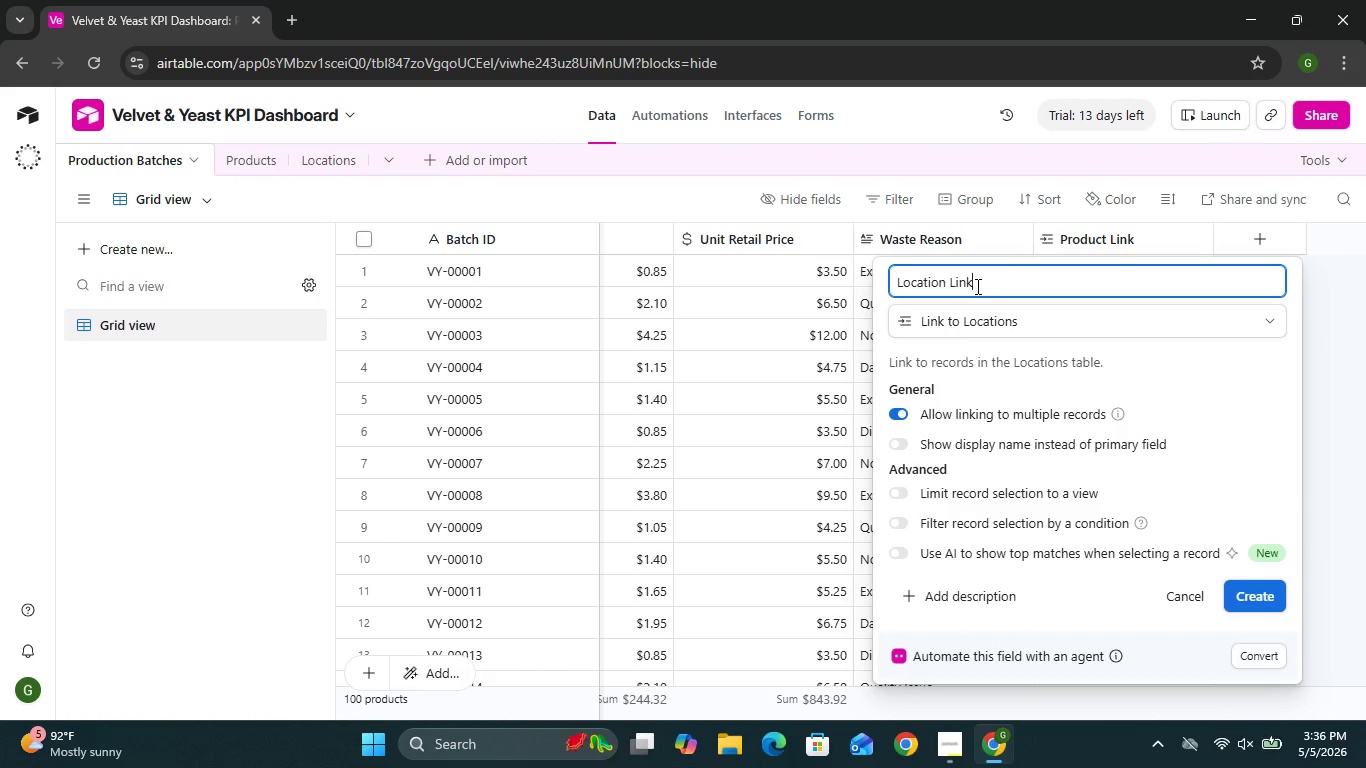 
wait(5.05)
 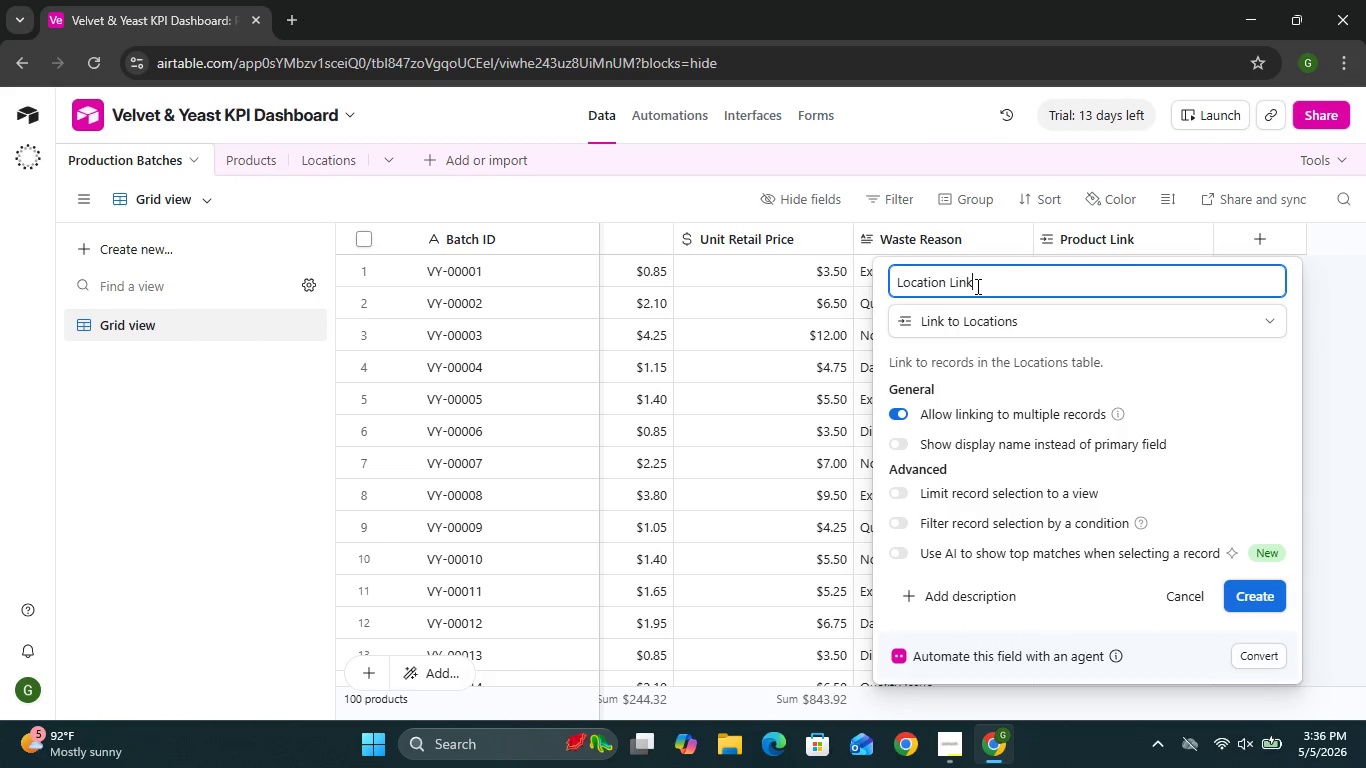 
left_click([1264, 592])
 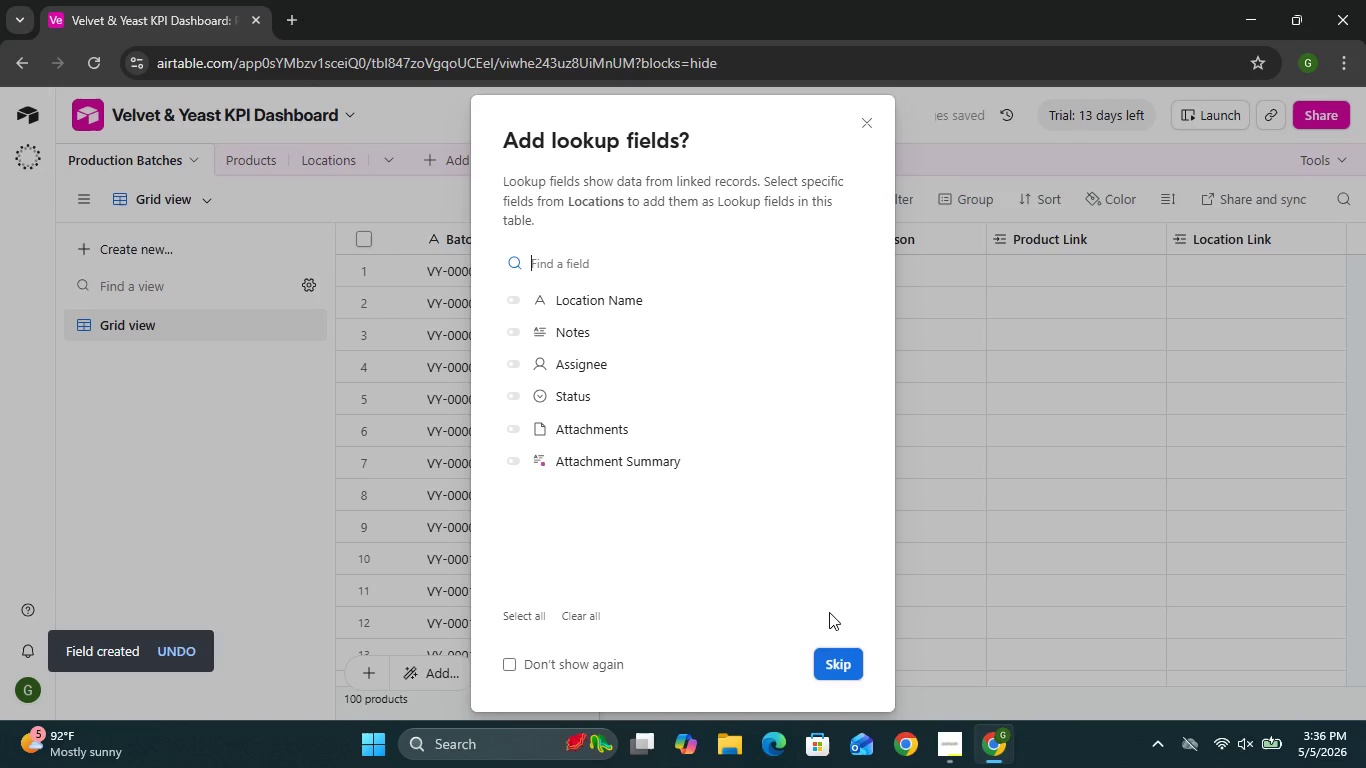 
wait(5.3)
 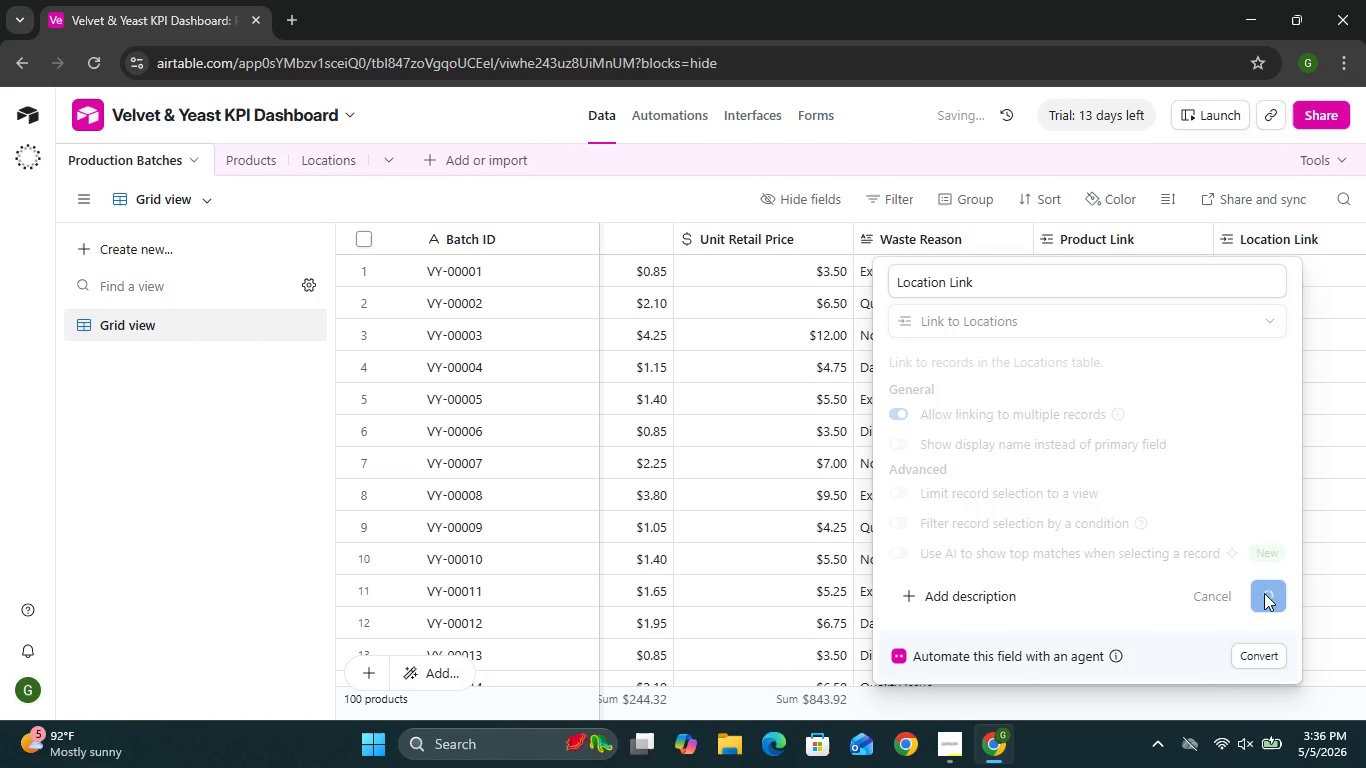 
left_click([830, 661])
 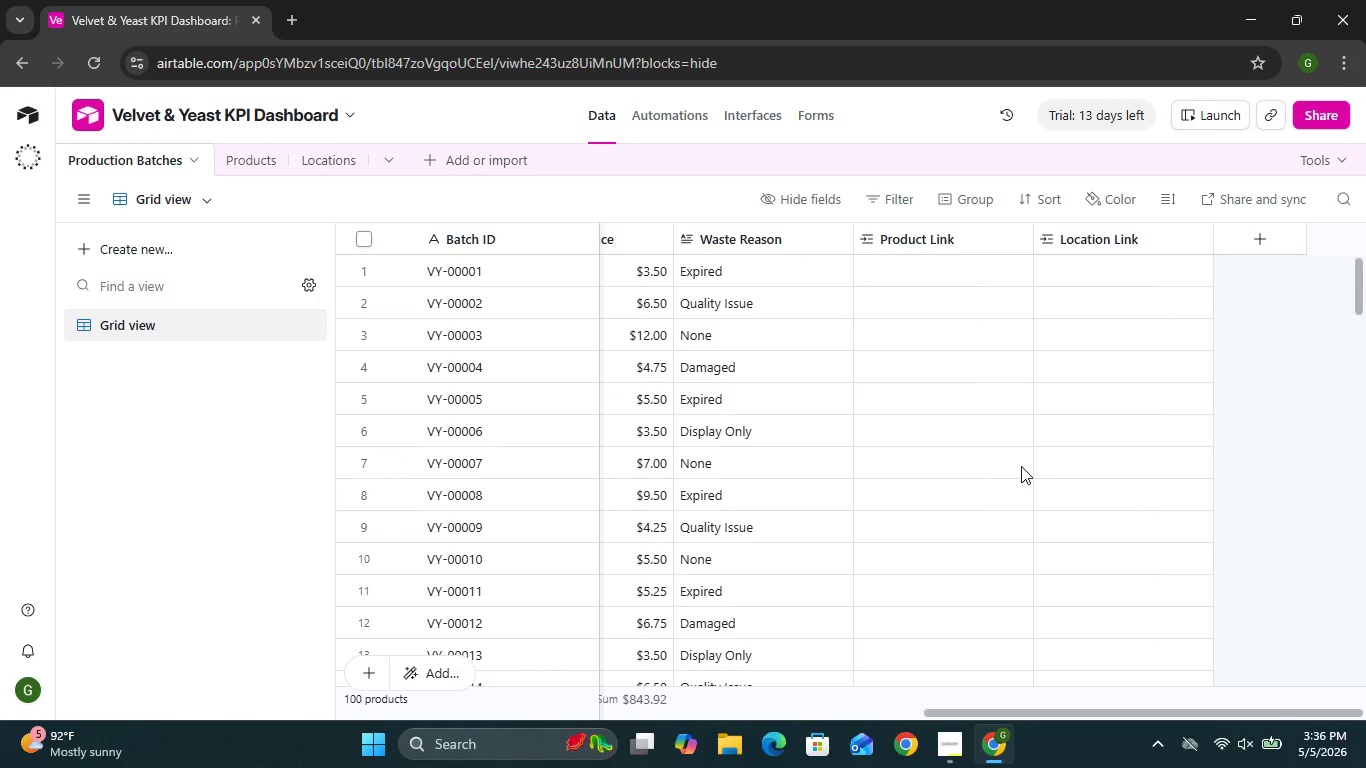 
wait(7.17)
 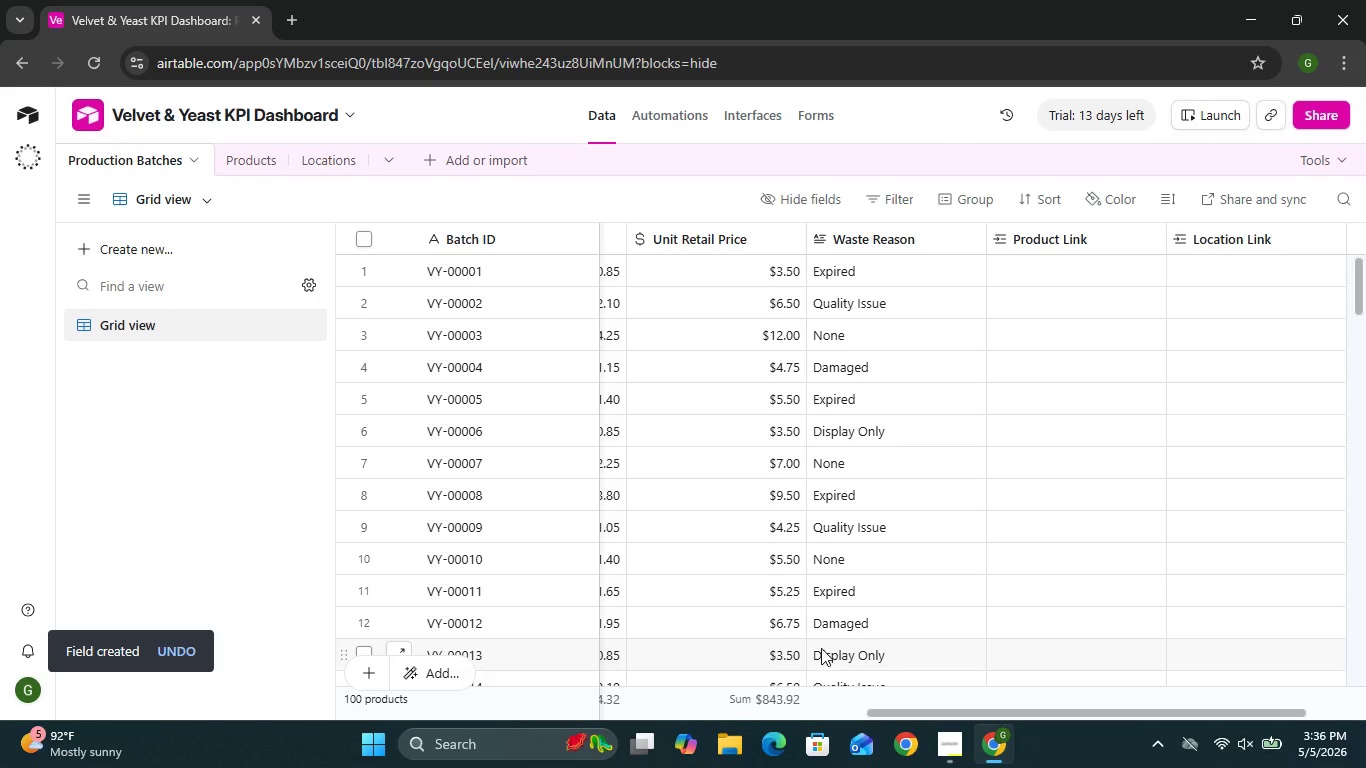 
left_click([1268, 236])
 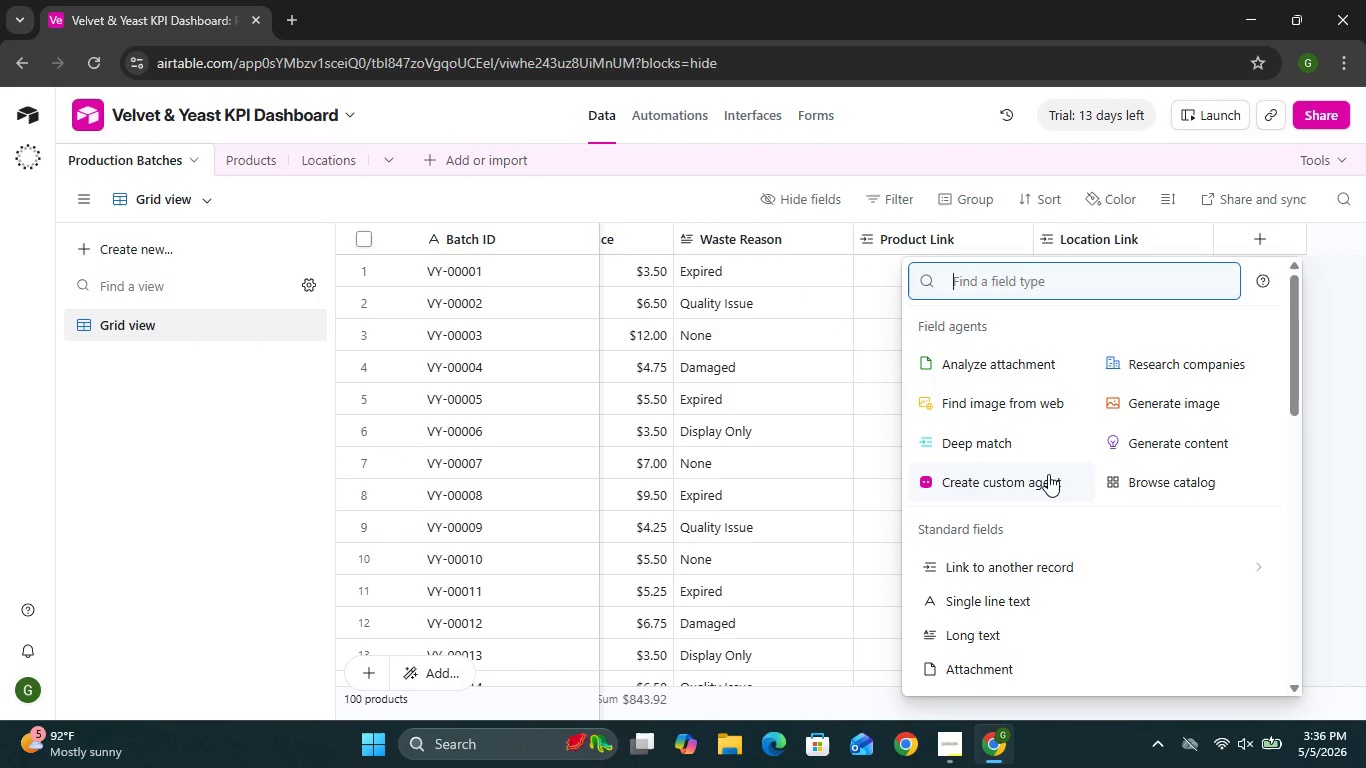 
wait(6.02)
 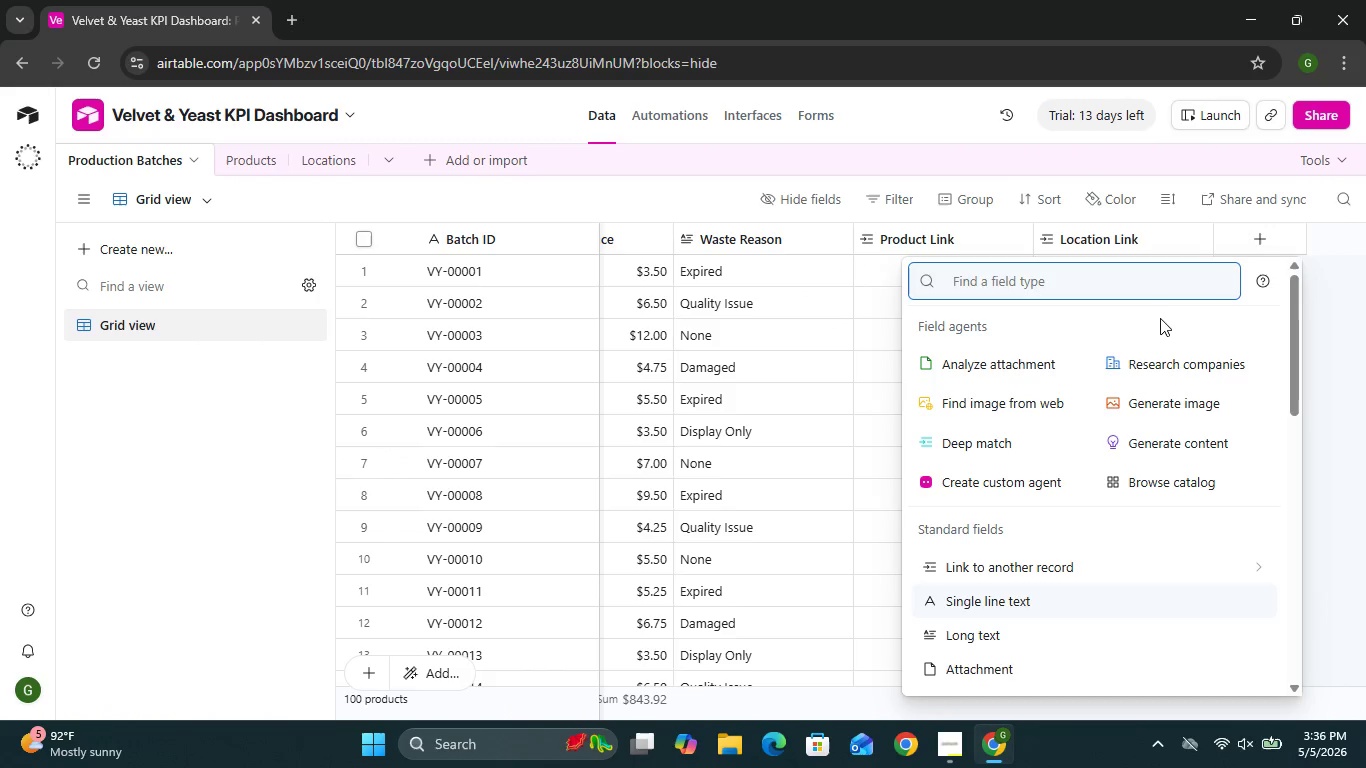 
mouse_move([976, 582])
 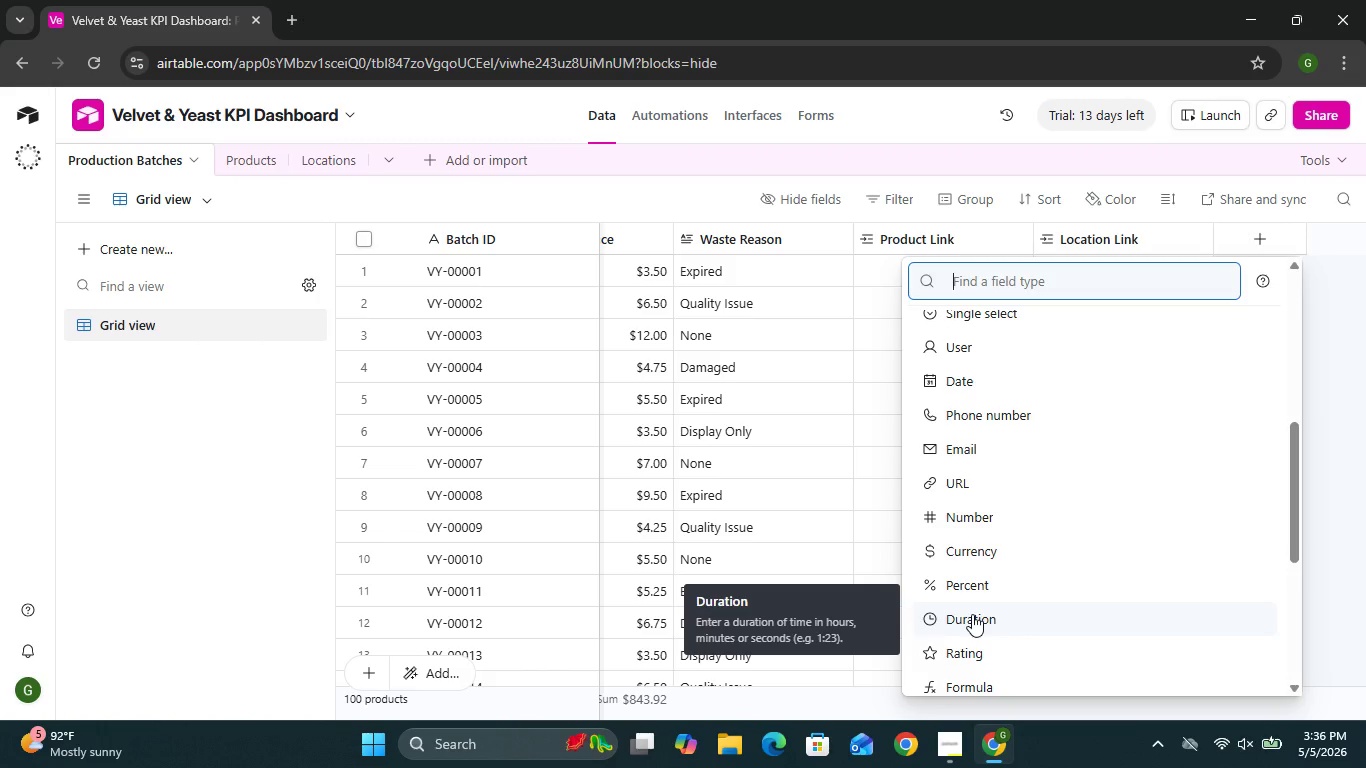 
mouse_move([973, 578])
 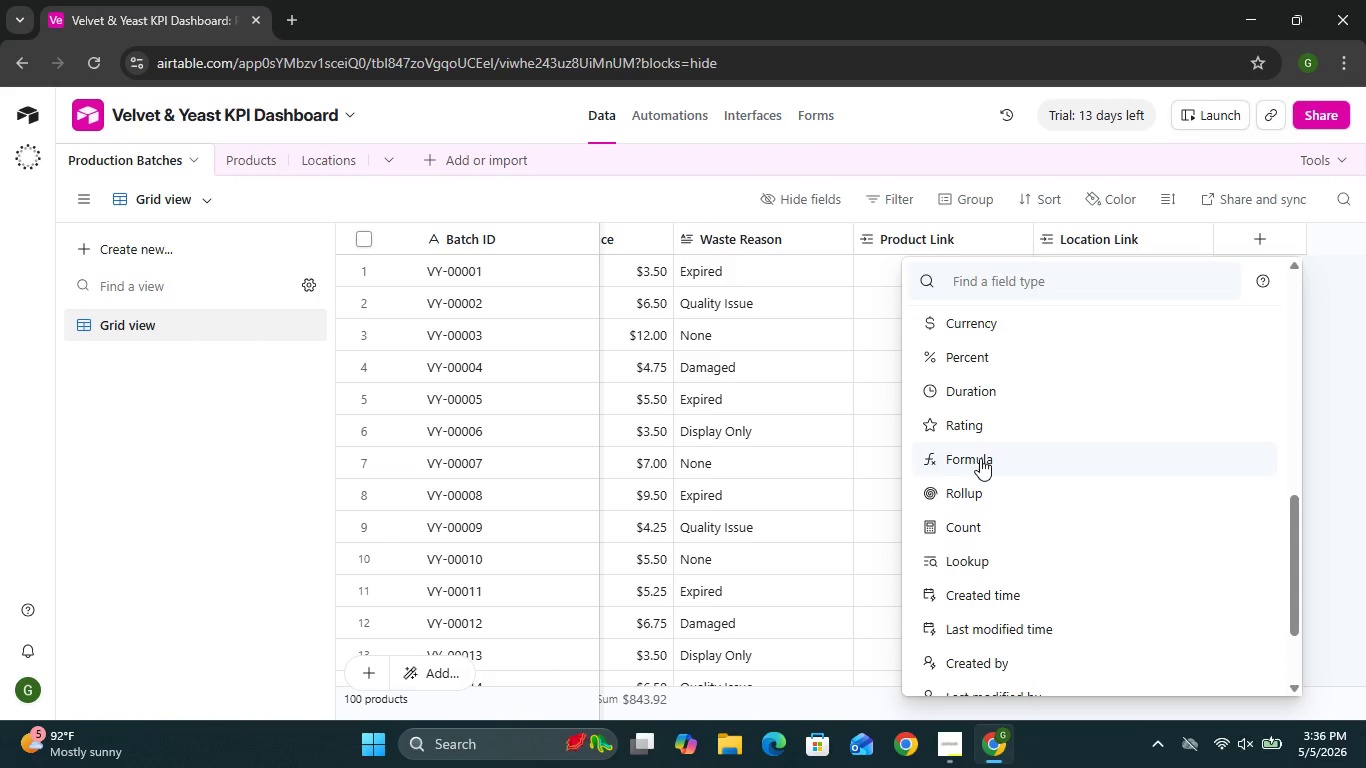 
left_click([980, 458])
 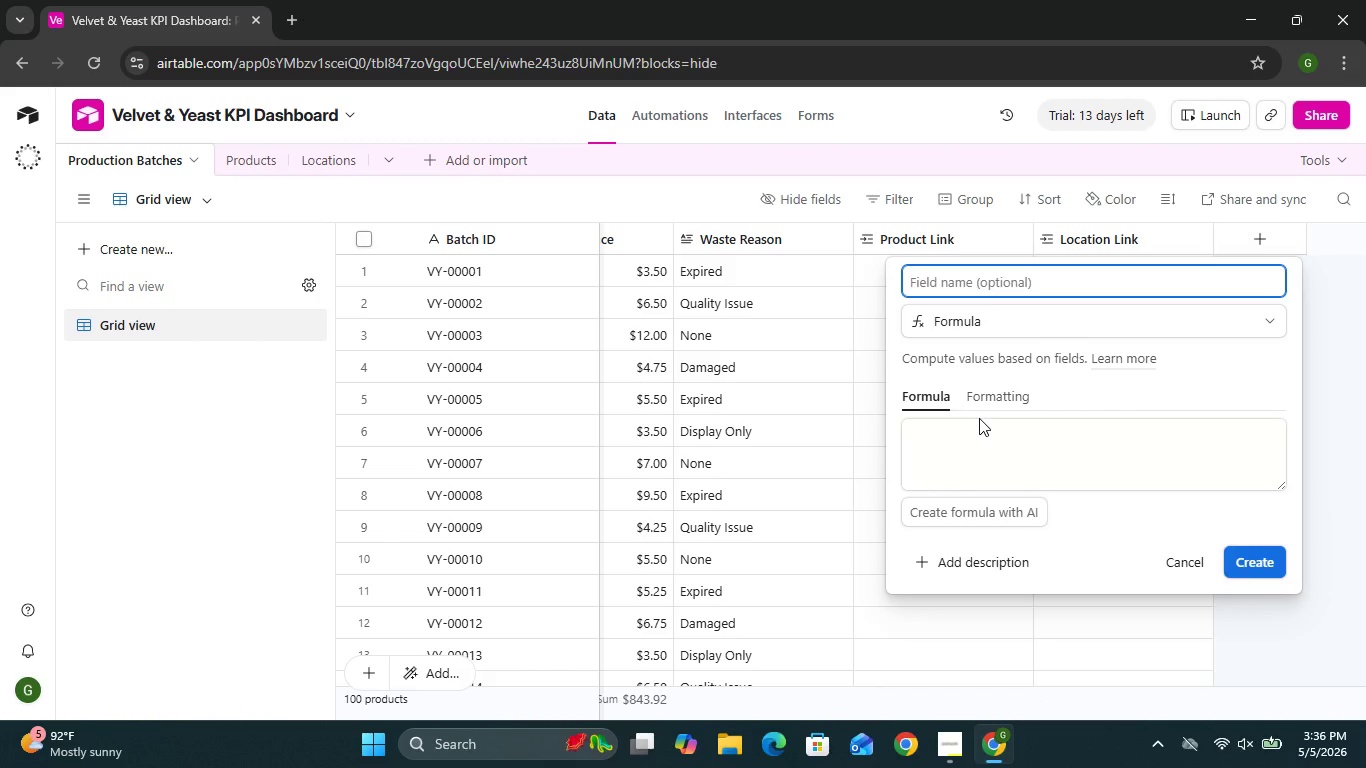 
wait(6.09)
 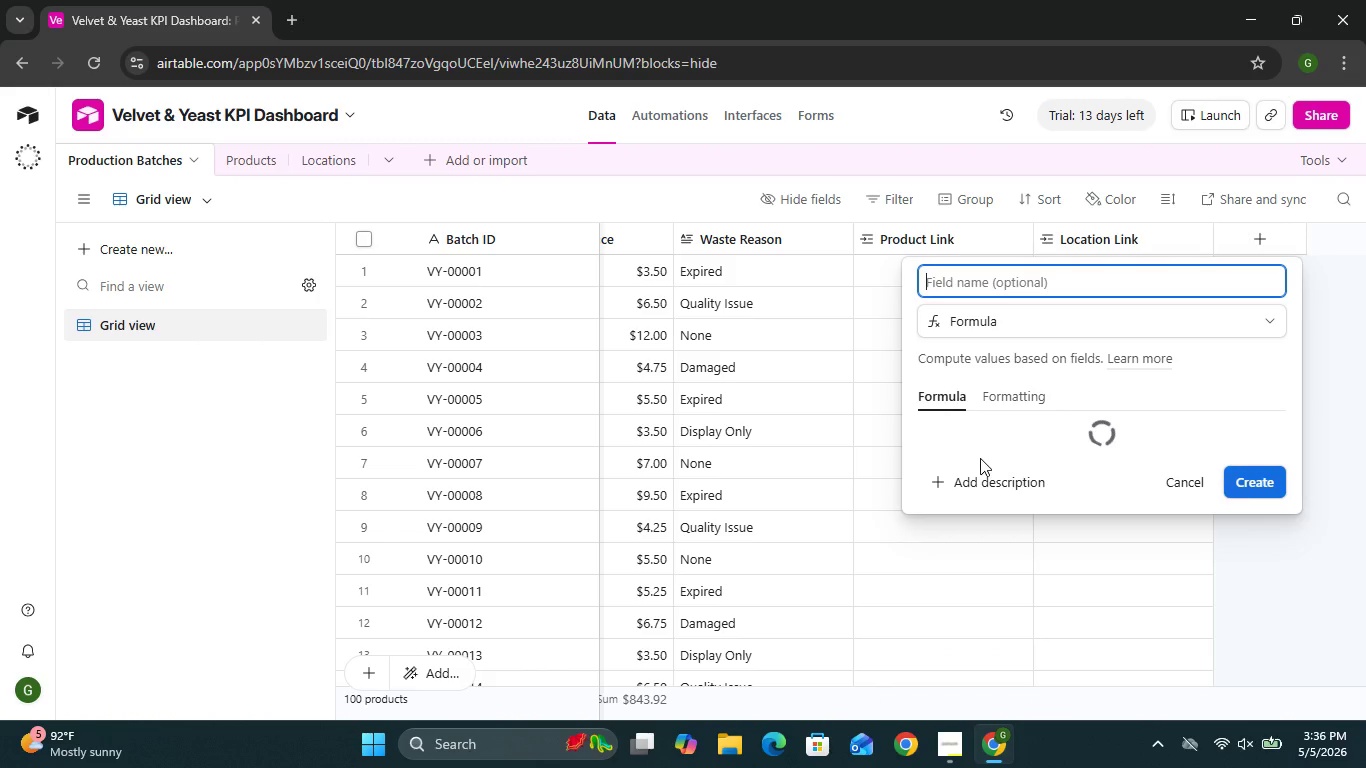 
left_click([979, 454])
 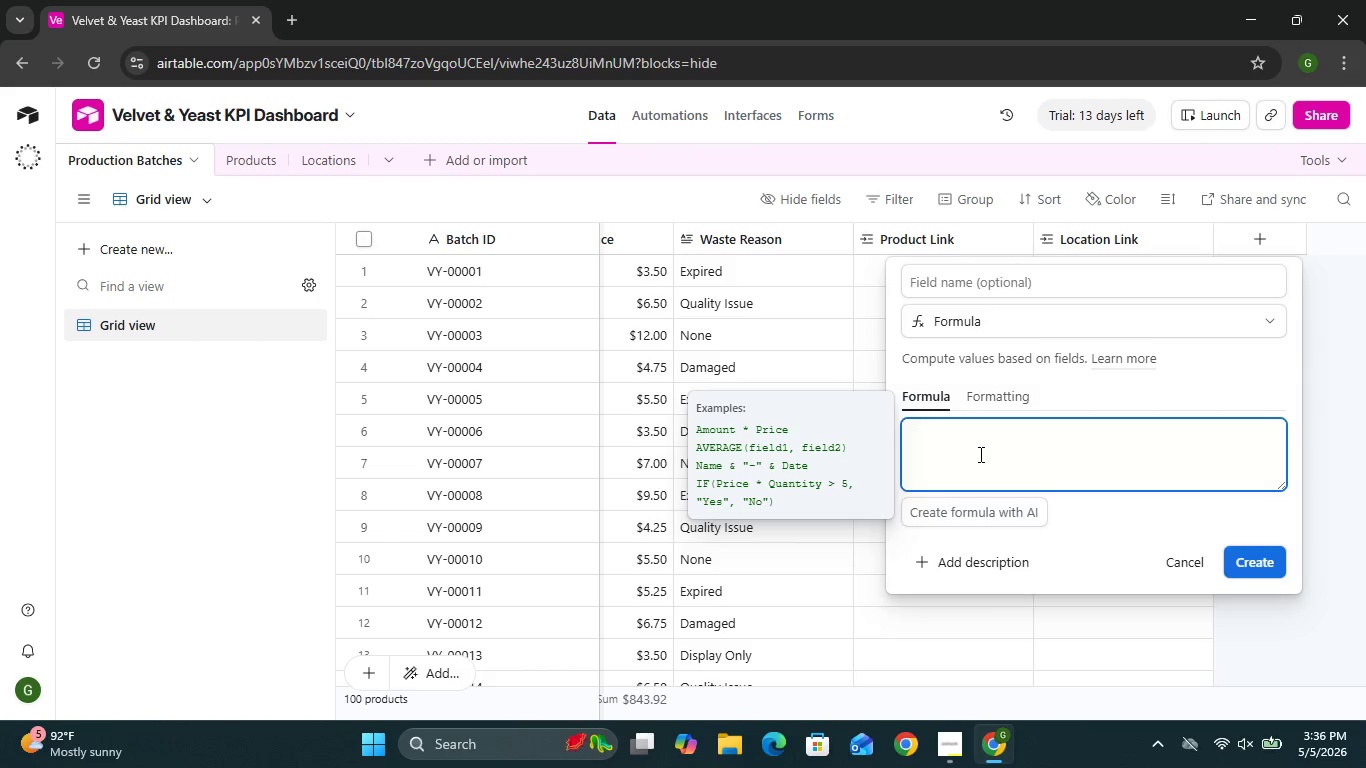 
type(IF )
key(Backspace)
type(()
 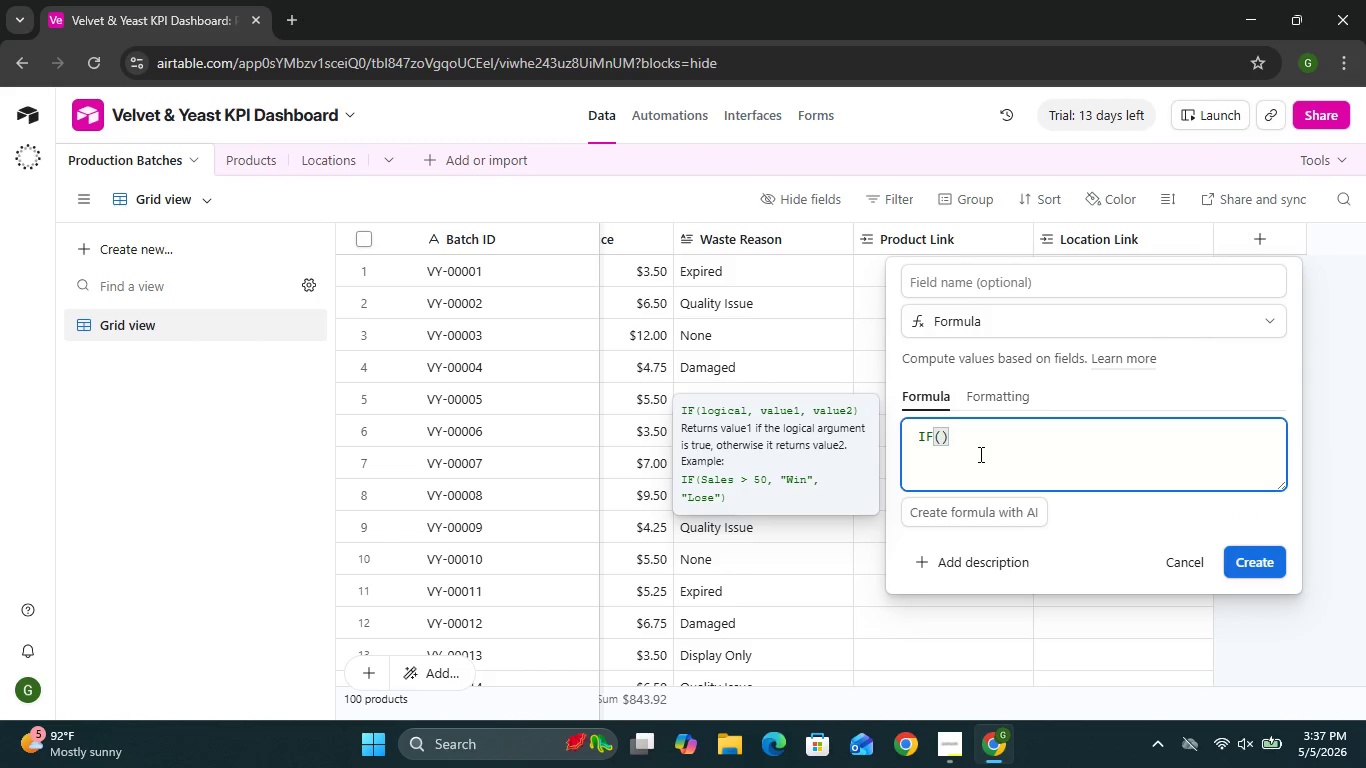 
type({Units Produced)
 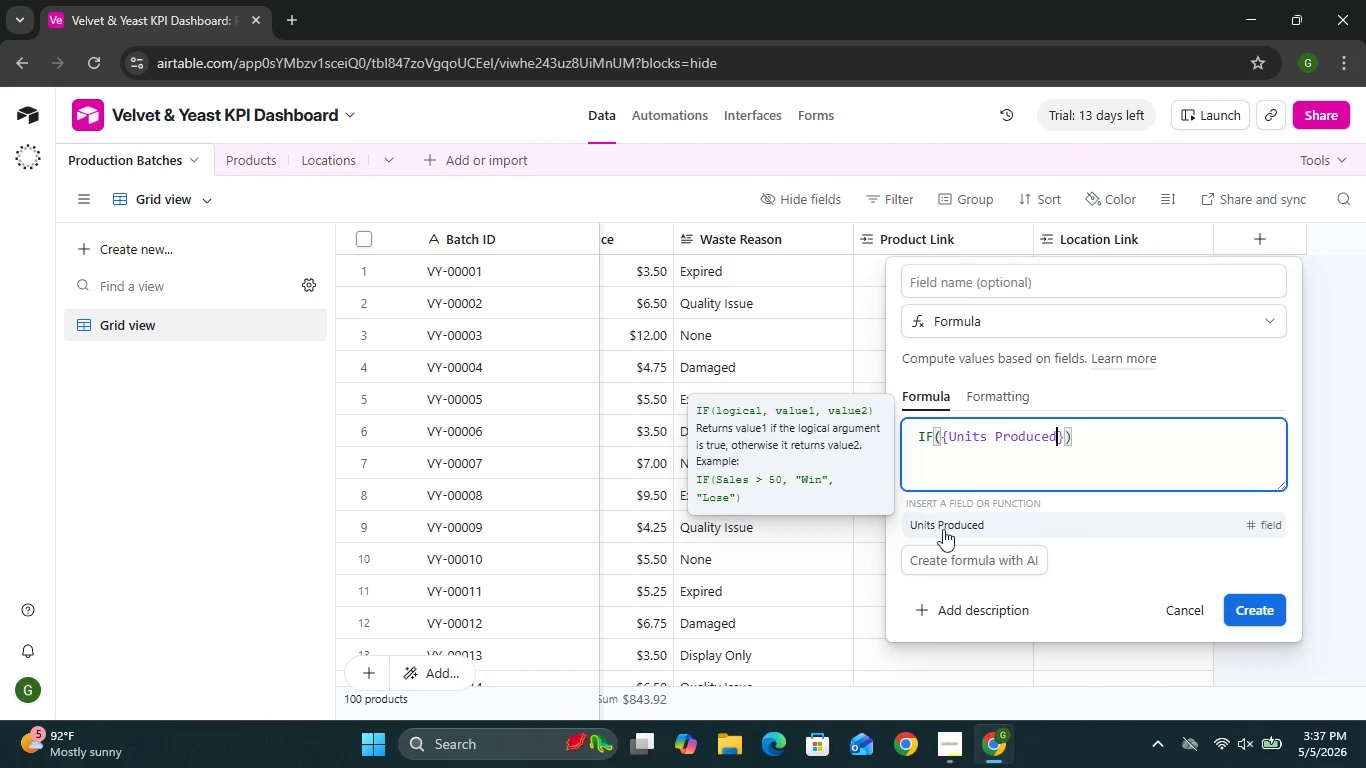 
wait(36.41)
 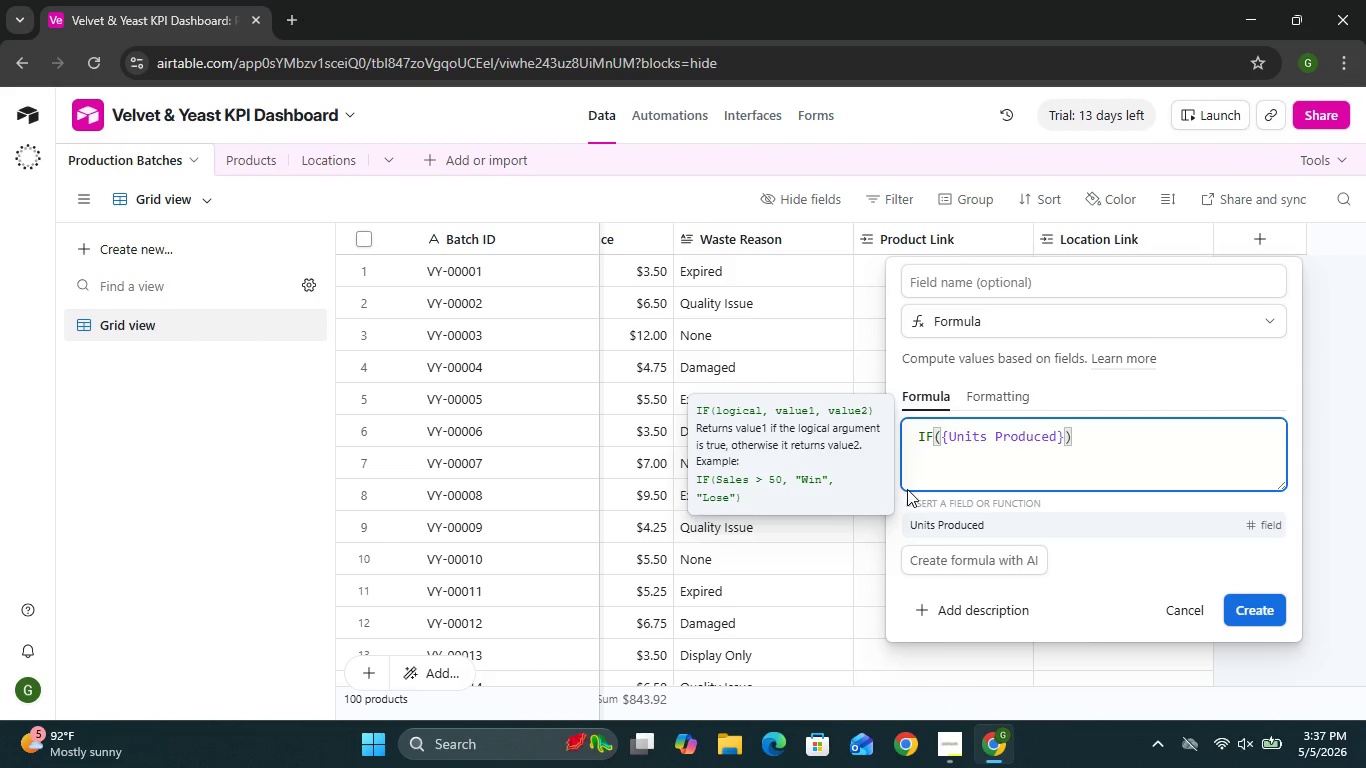 
left_click([1065, 434])
 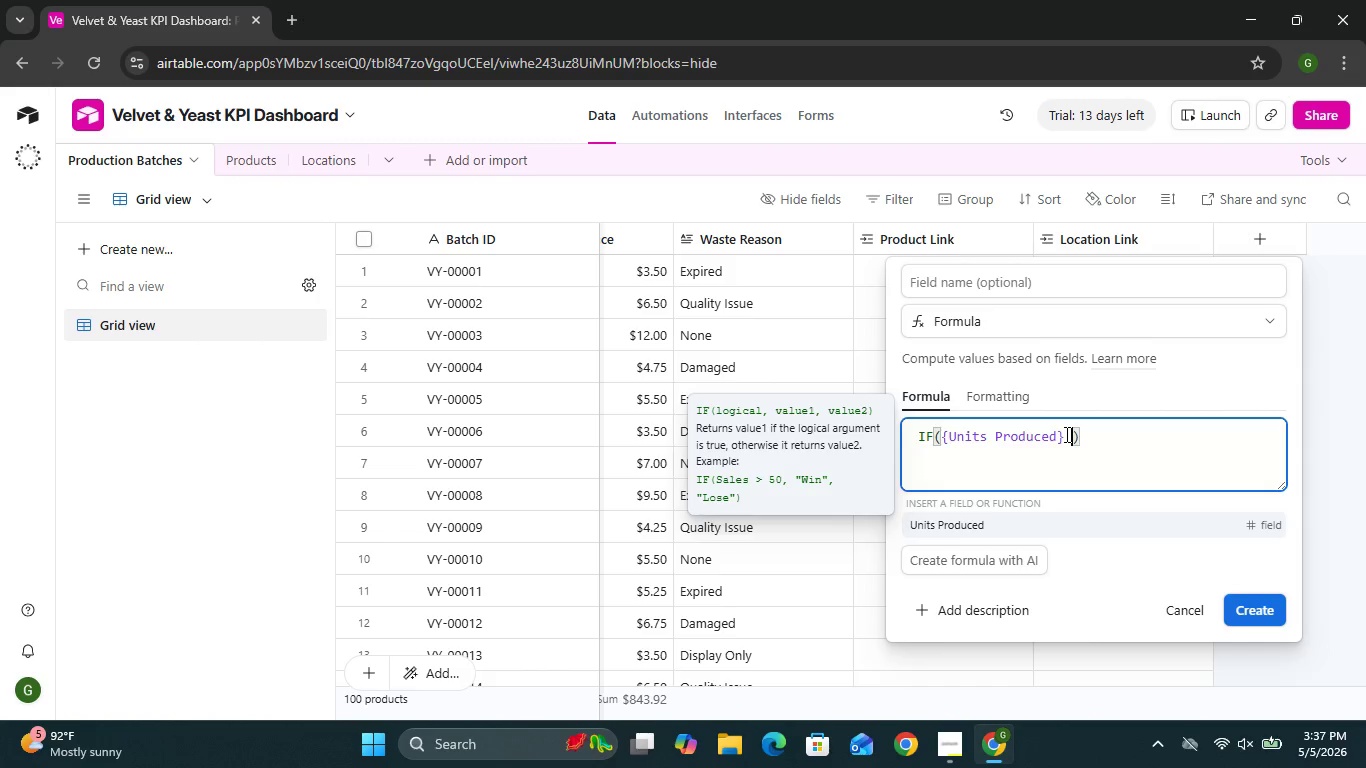 
key(Space)
 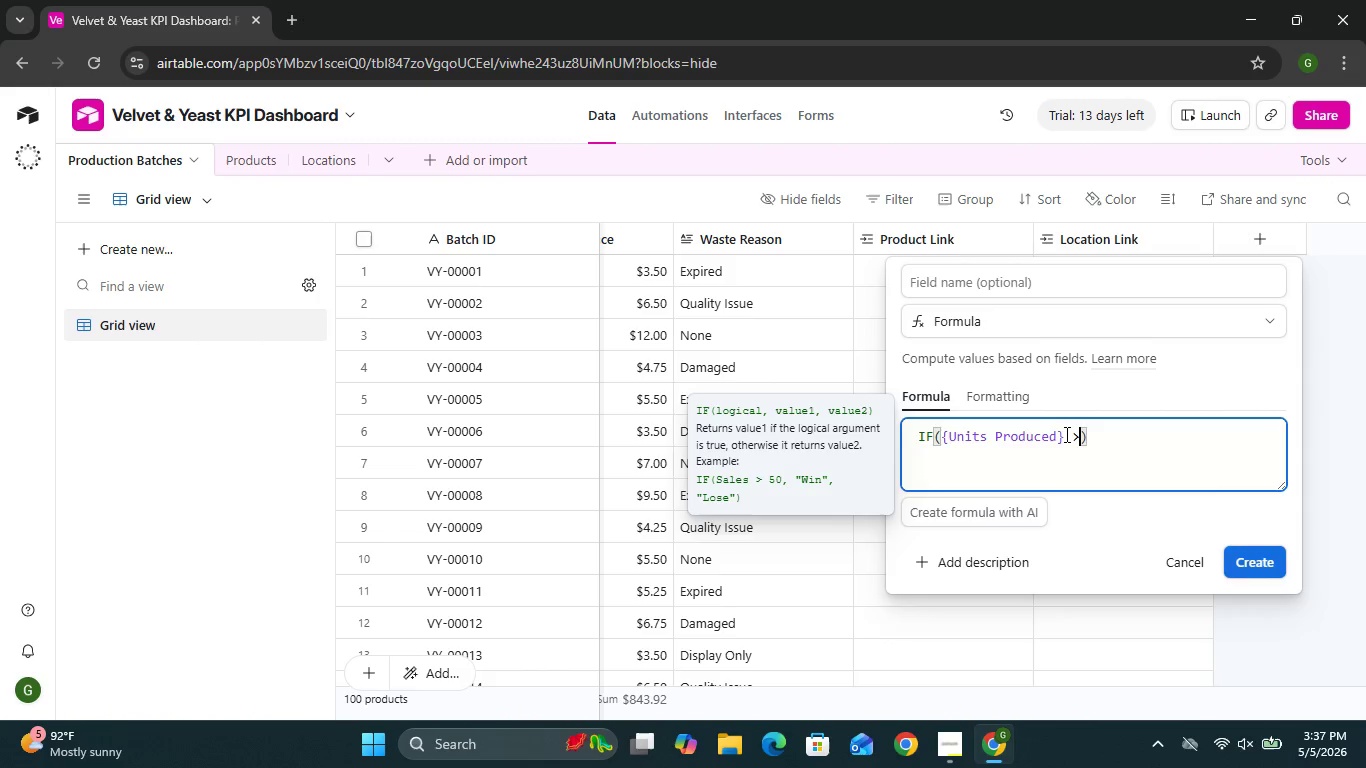 
key(Shift+Period)
 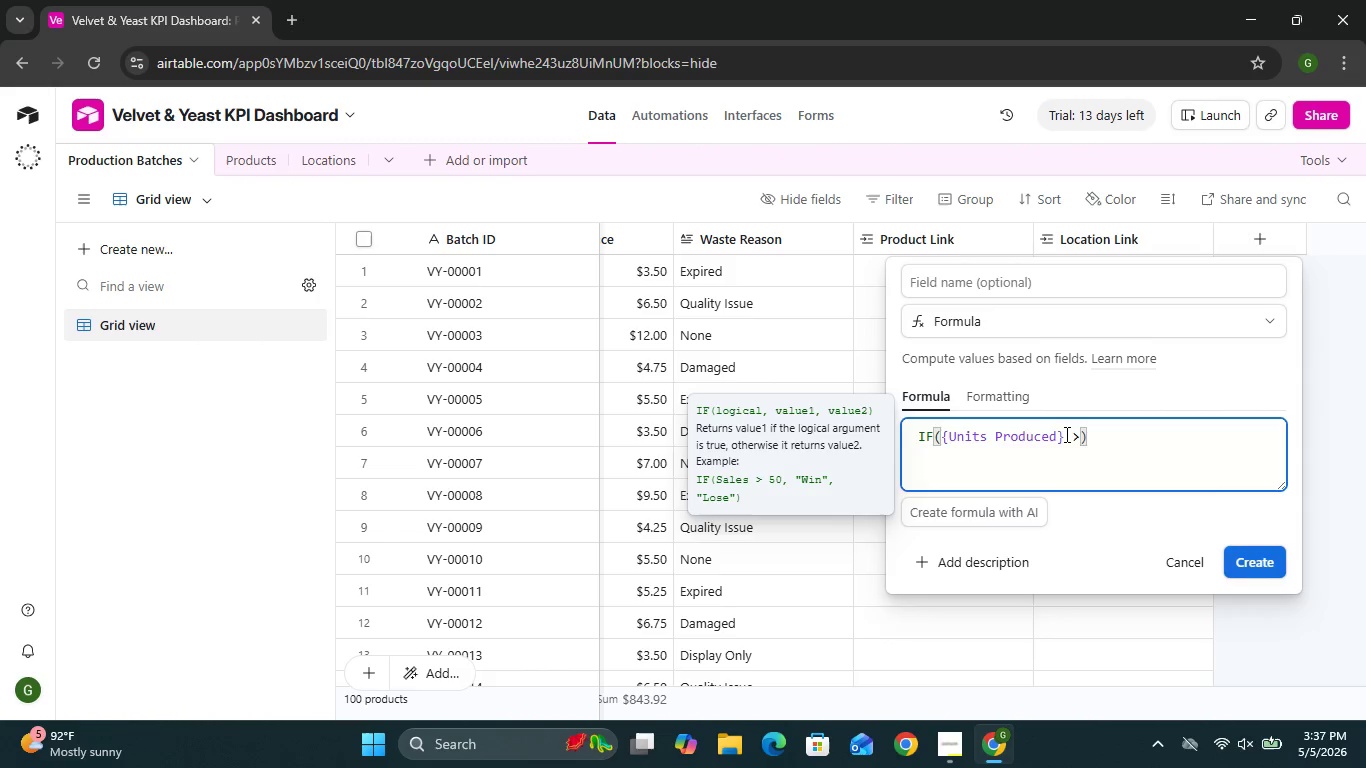 
key(Space)
 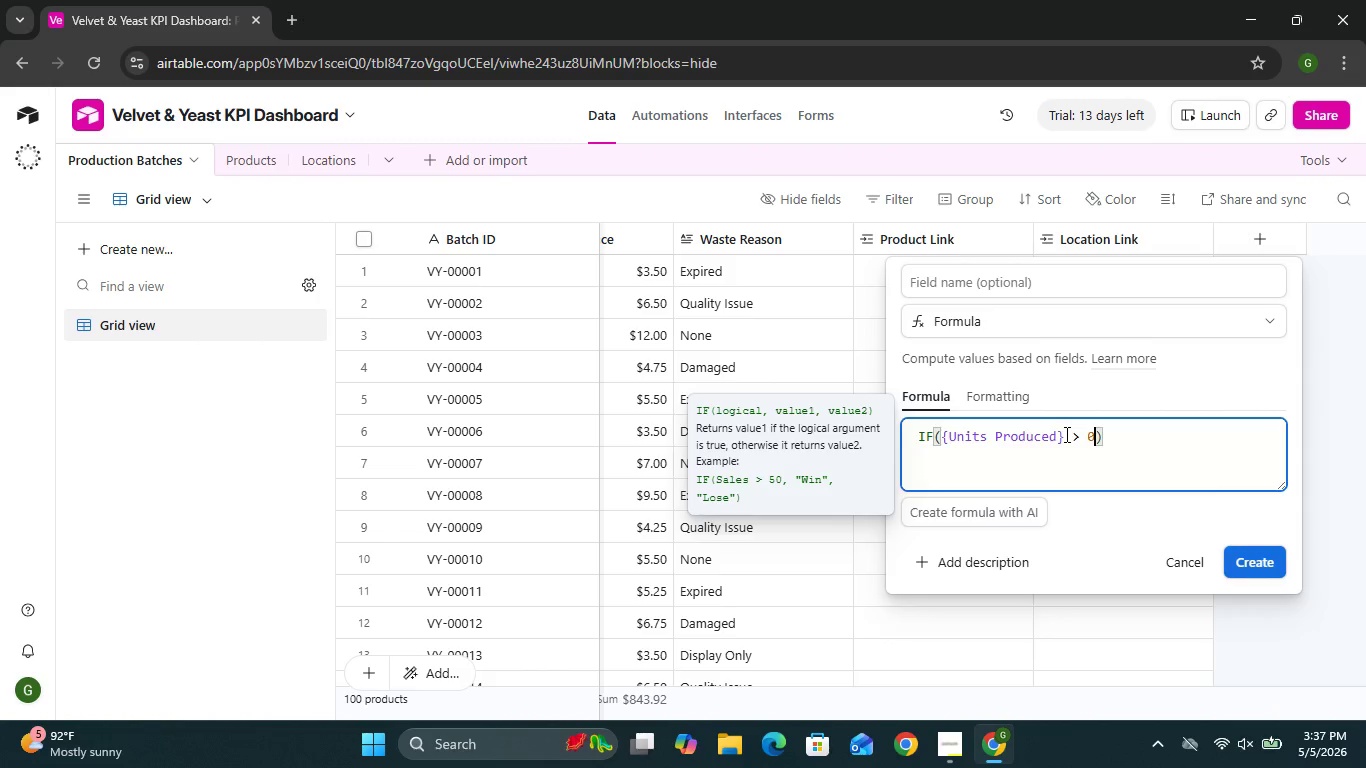 
key(0)
 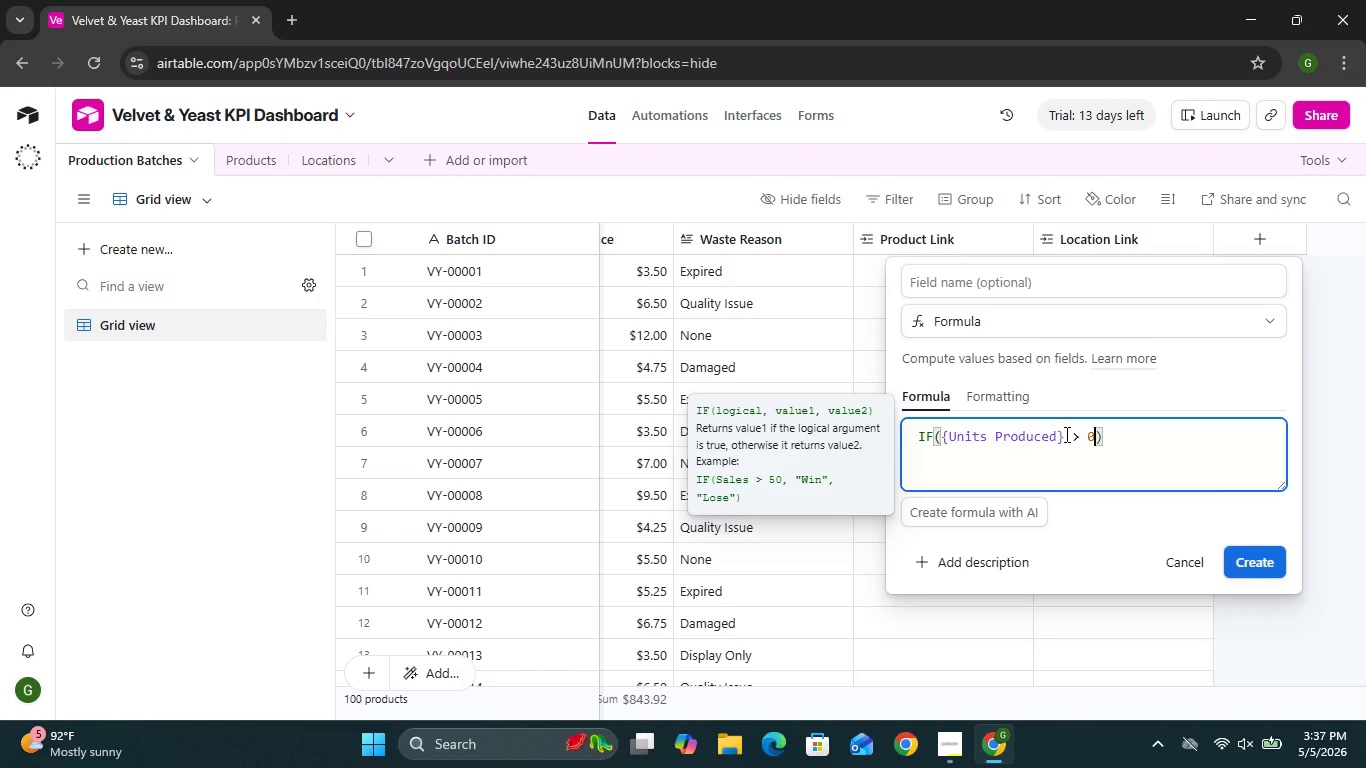 
key(Comma)
 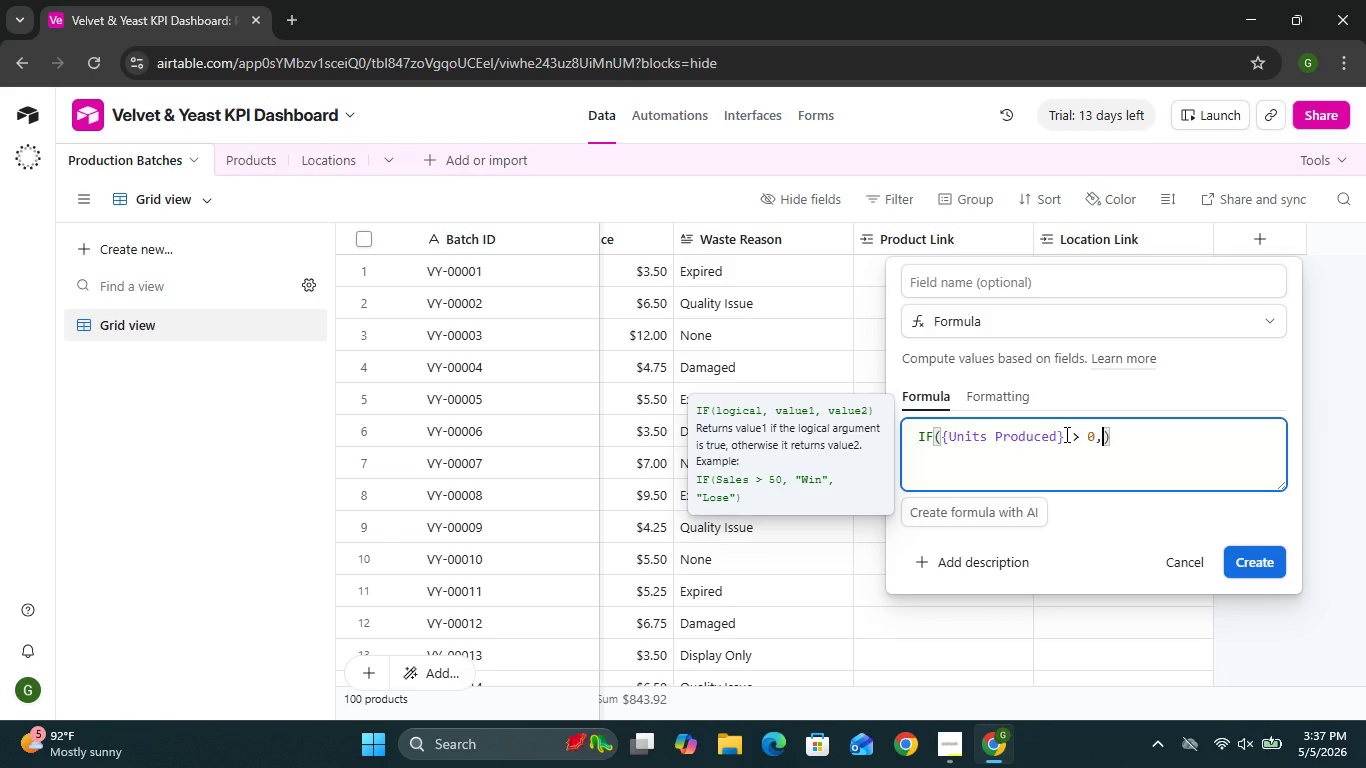 
key(Space)
 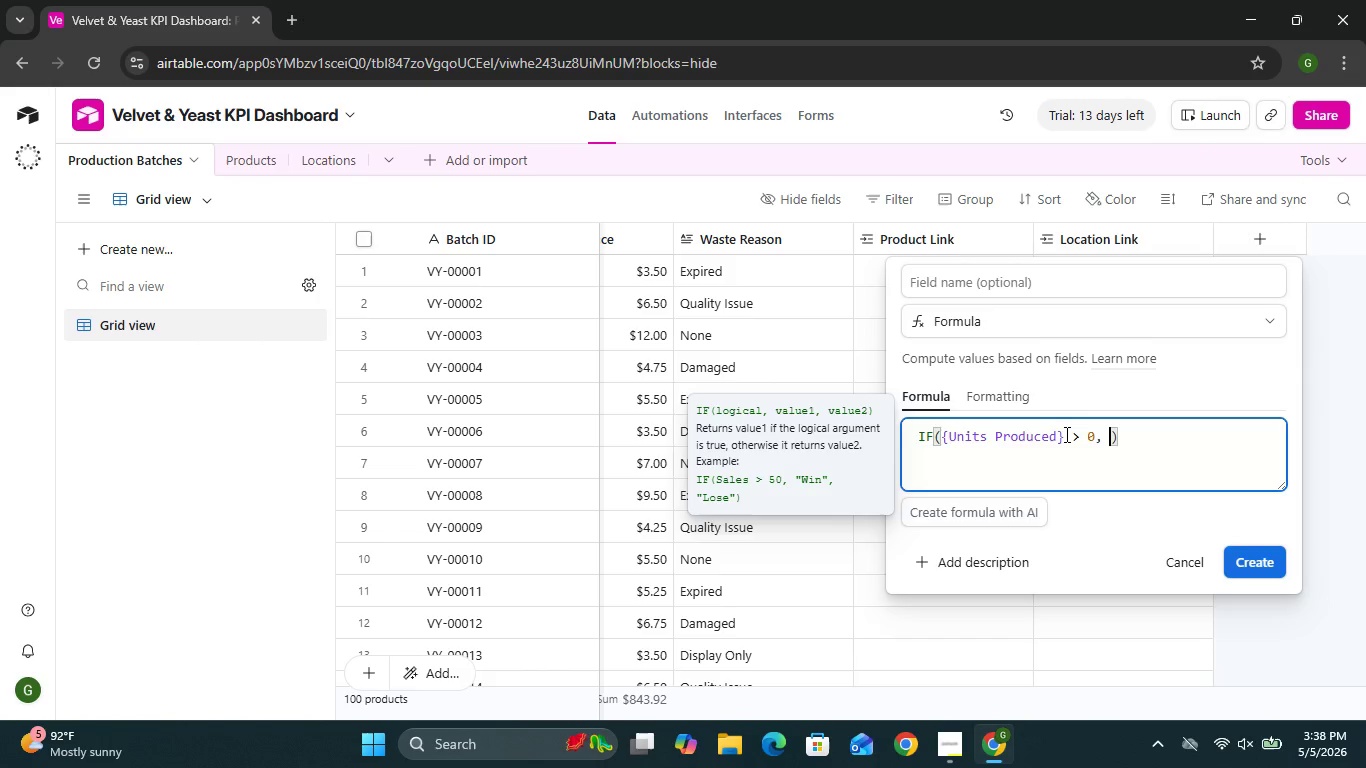 
key(Shift+BracketLeft)
 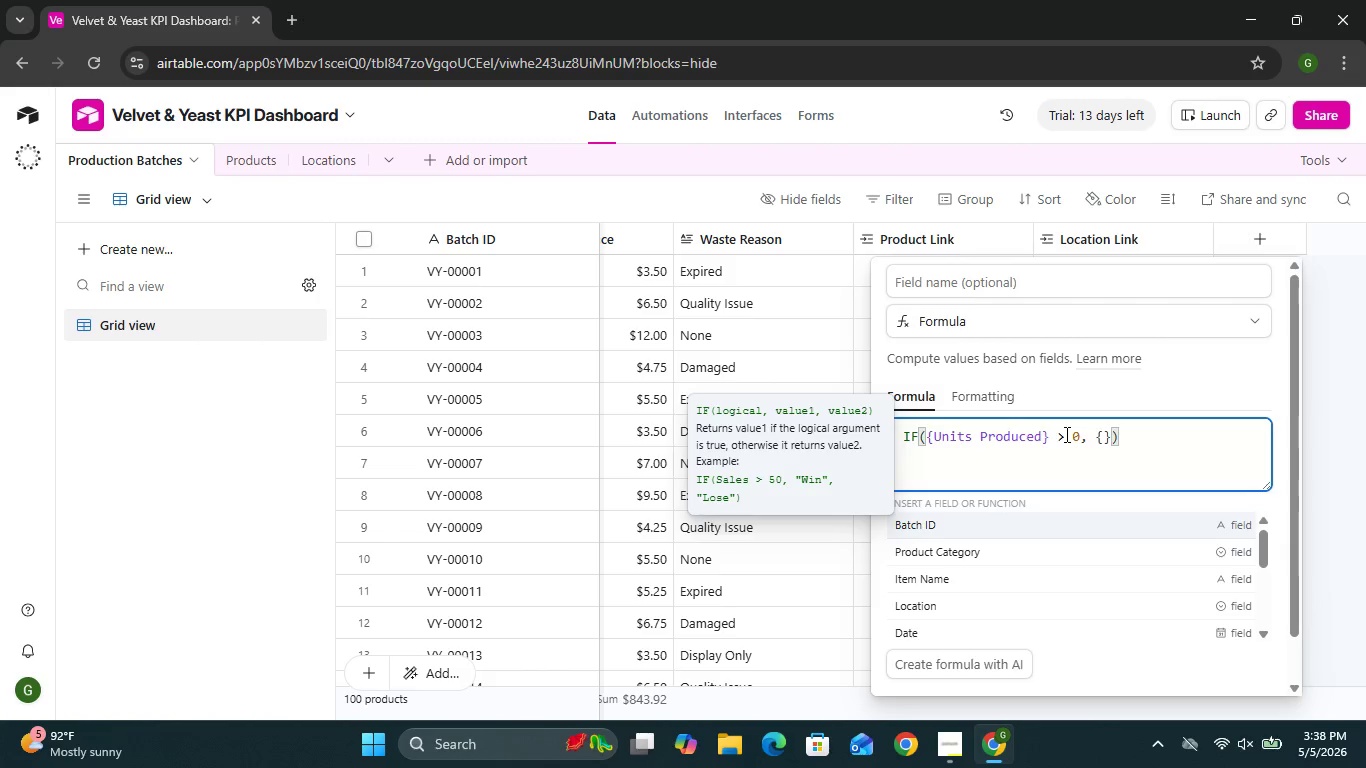 
type(Units Sold)
 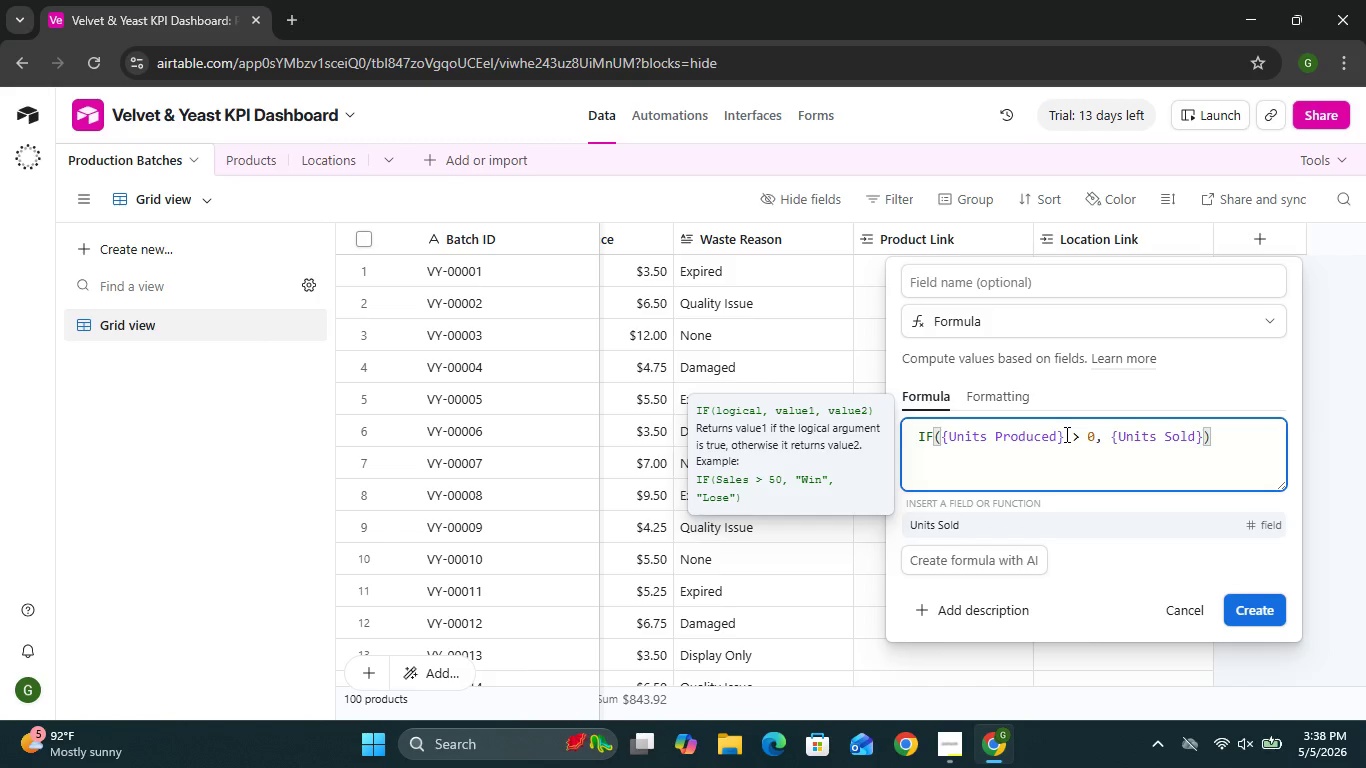 
wait(6.86)
 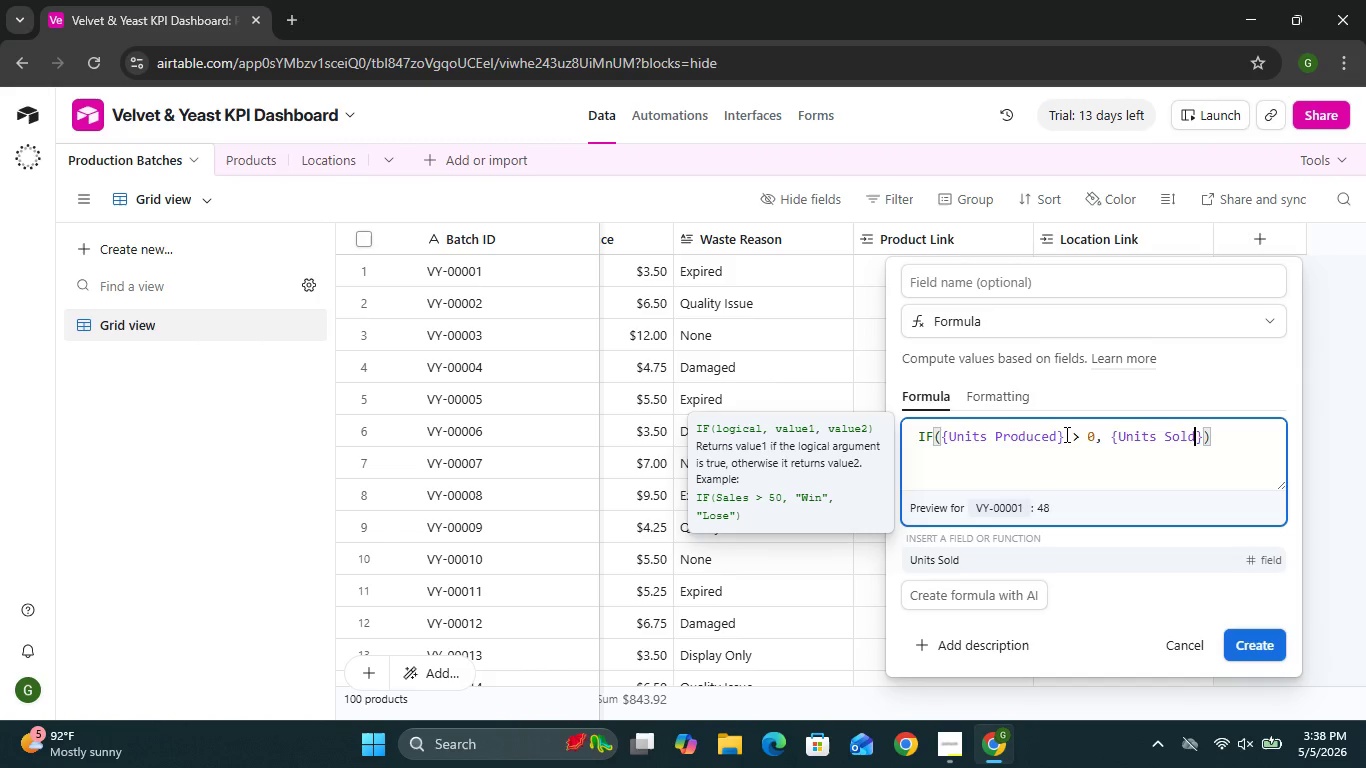 
left_click([1205, 437])
 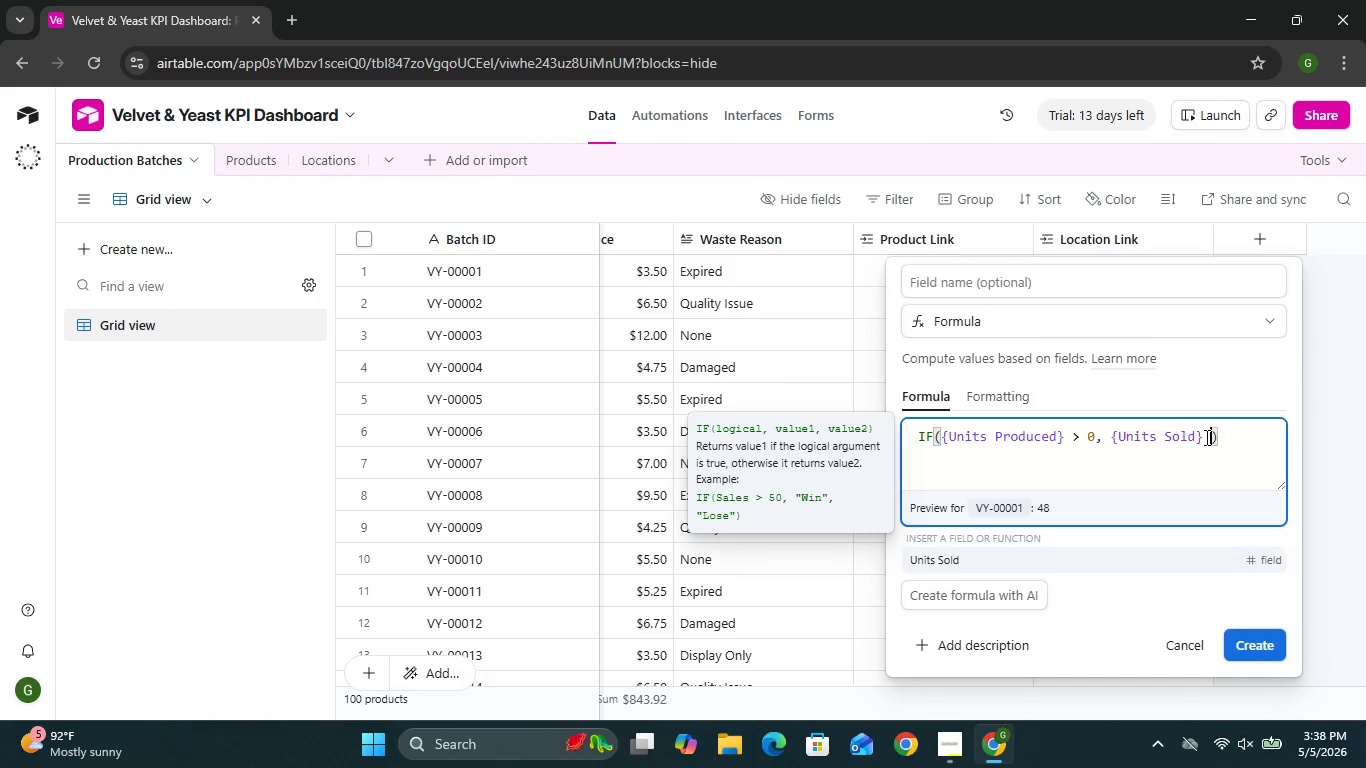 
key(Space)
 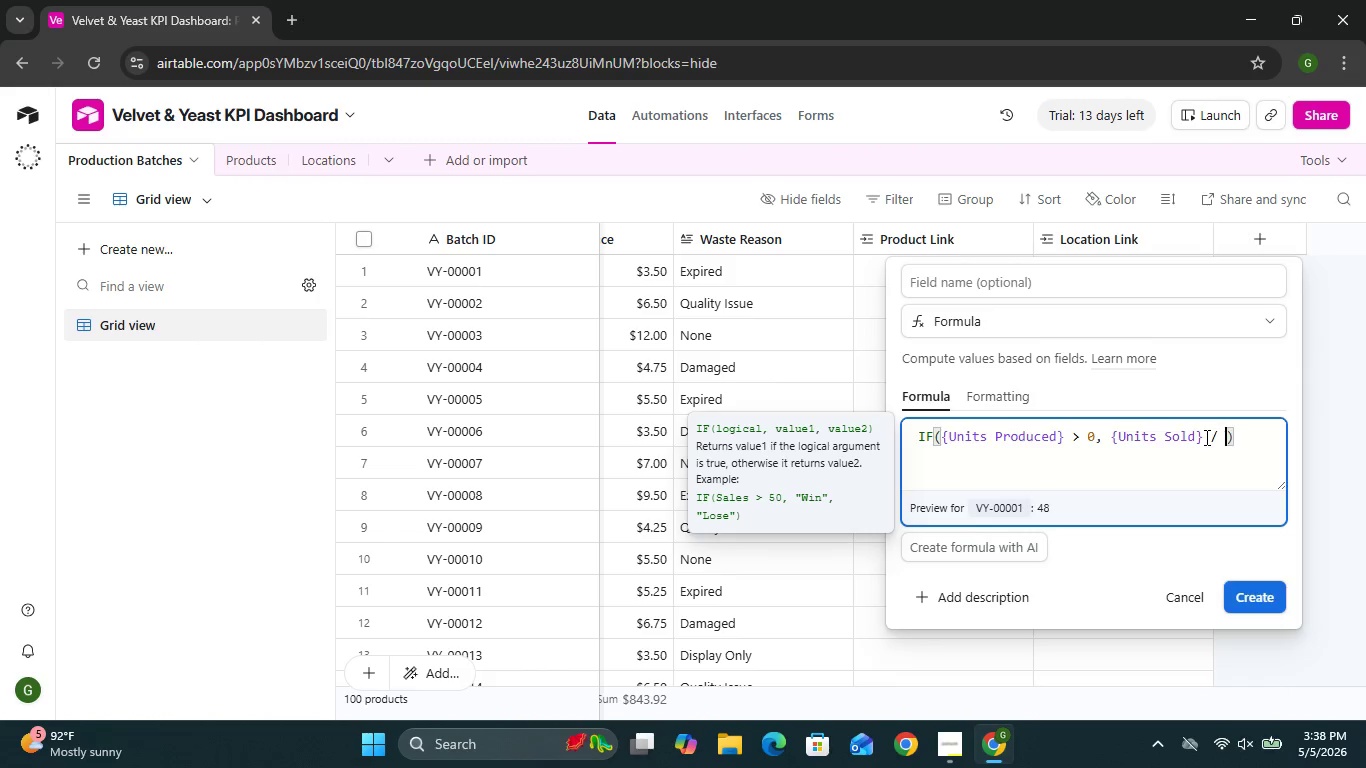 
key(Slash)
 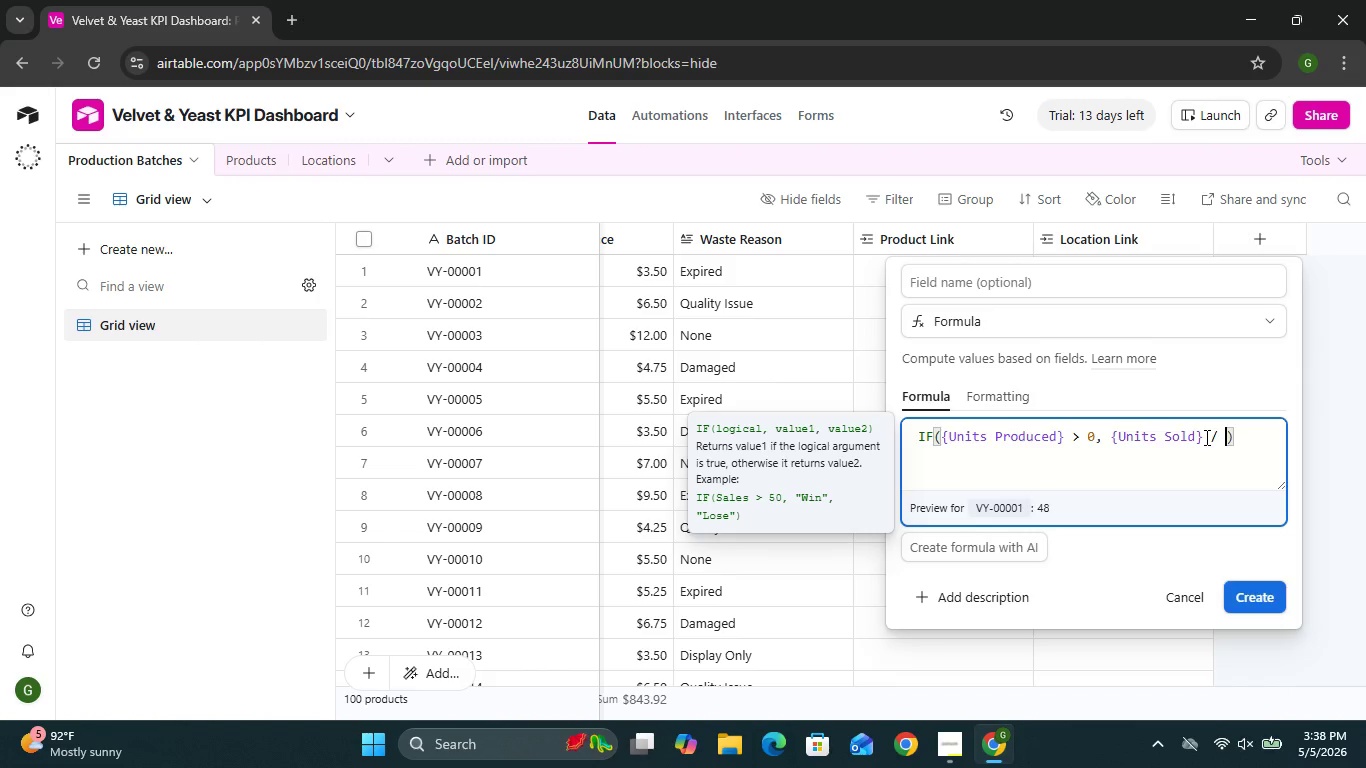 
key(Space)
 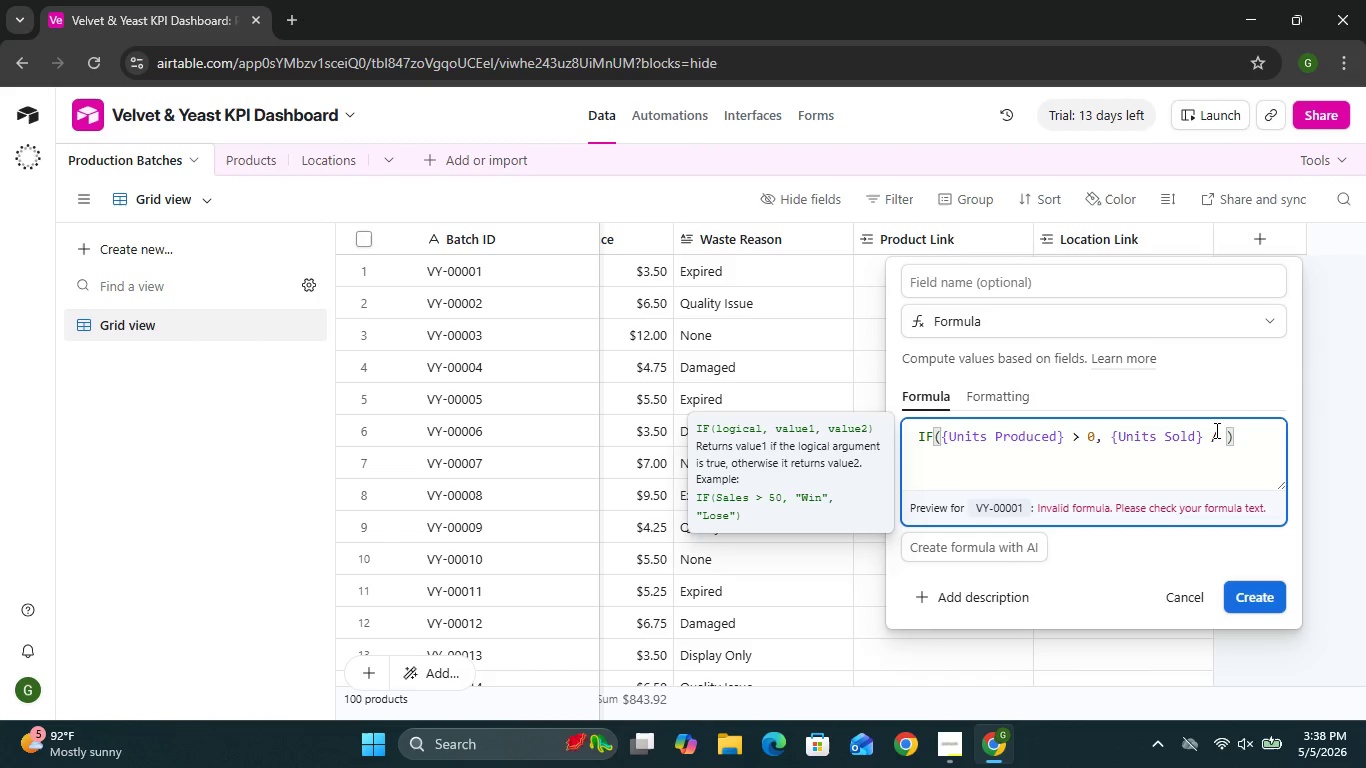 
wait(8.52)
 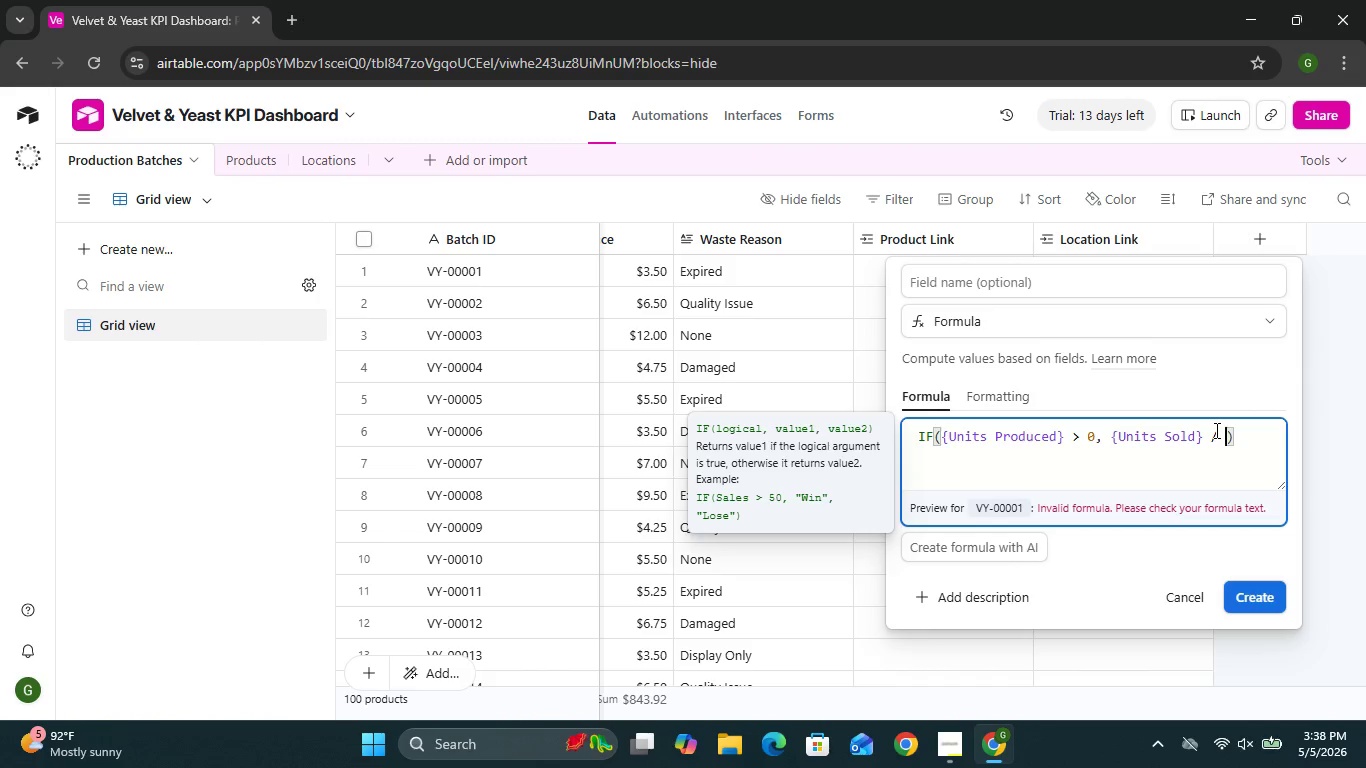 
type(()
key(Backspace)
type({Units)
 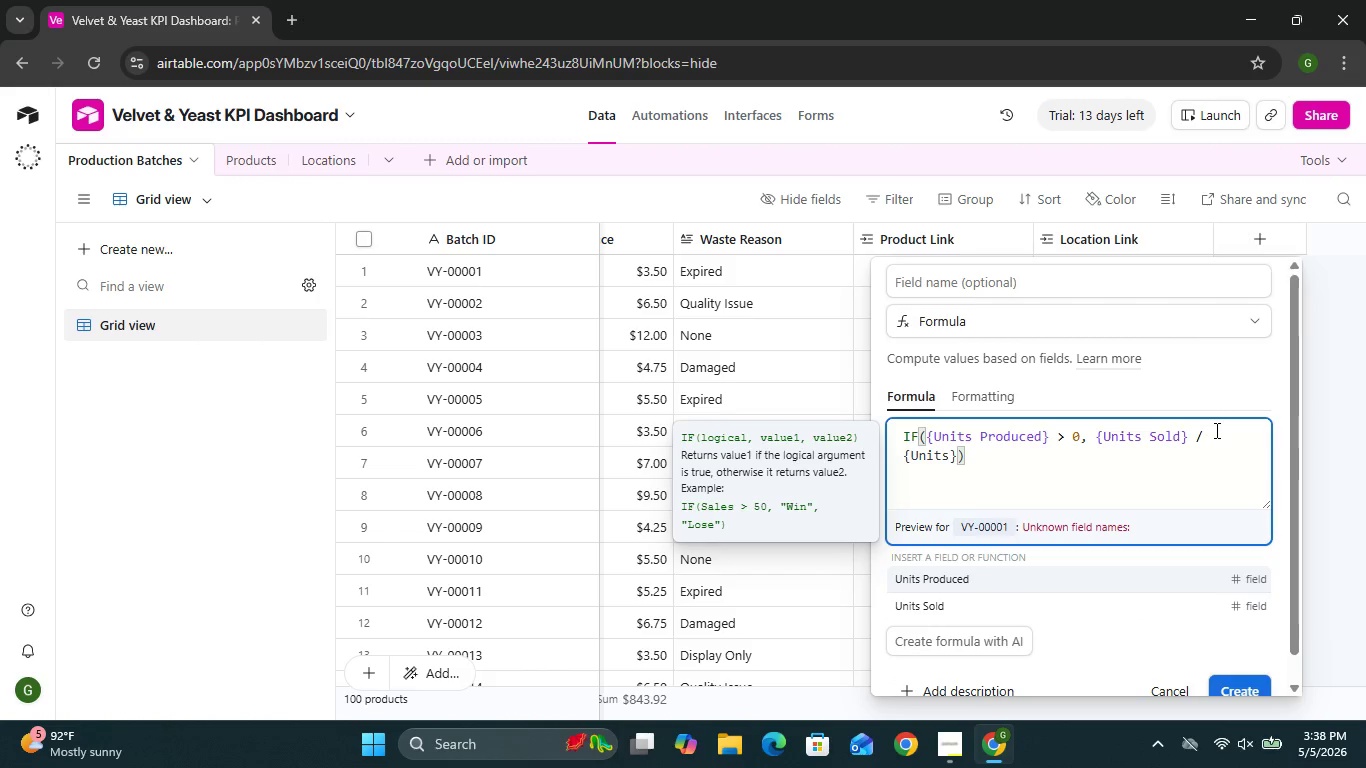 
type( Produced)
 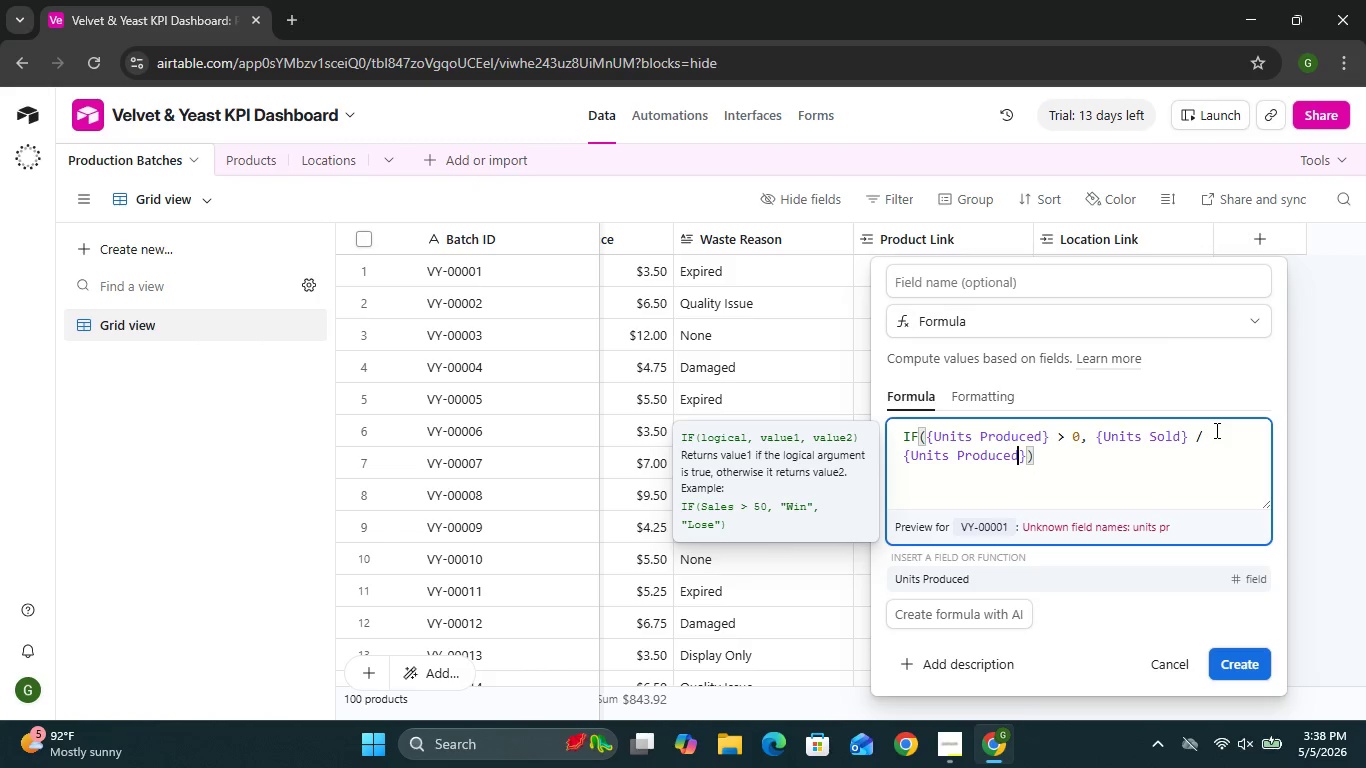 
wait(6.39)
 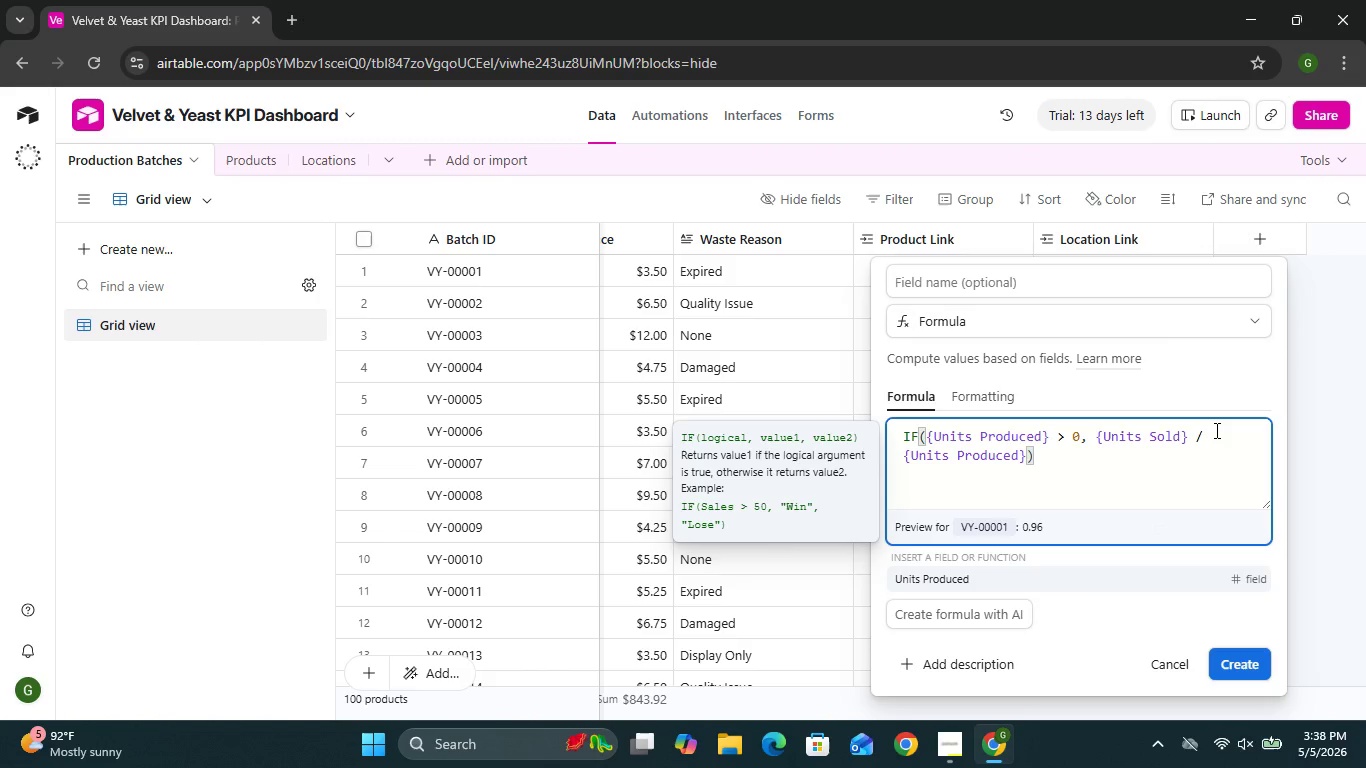 
left_click([1026, 455])
 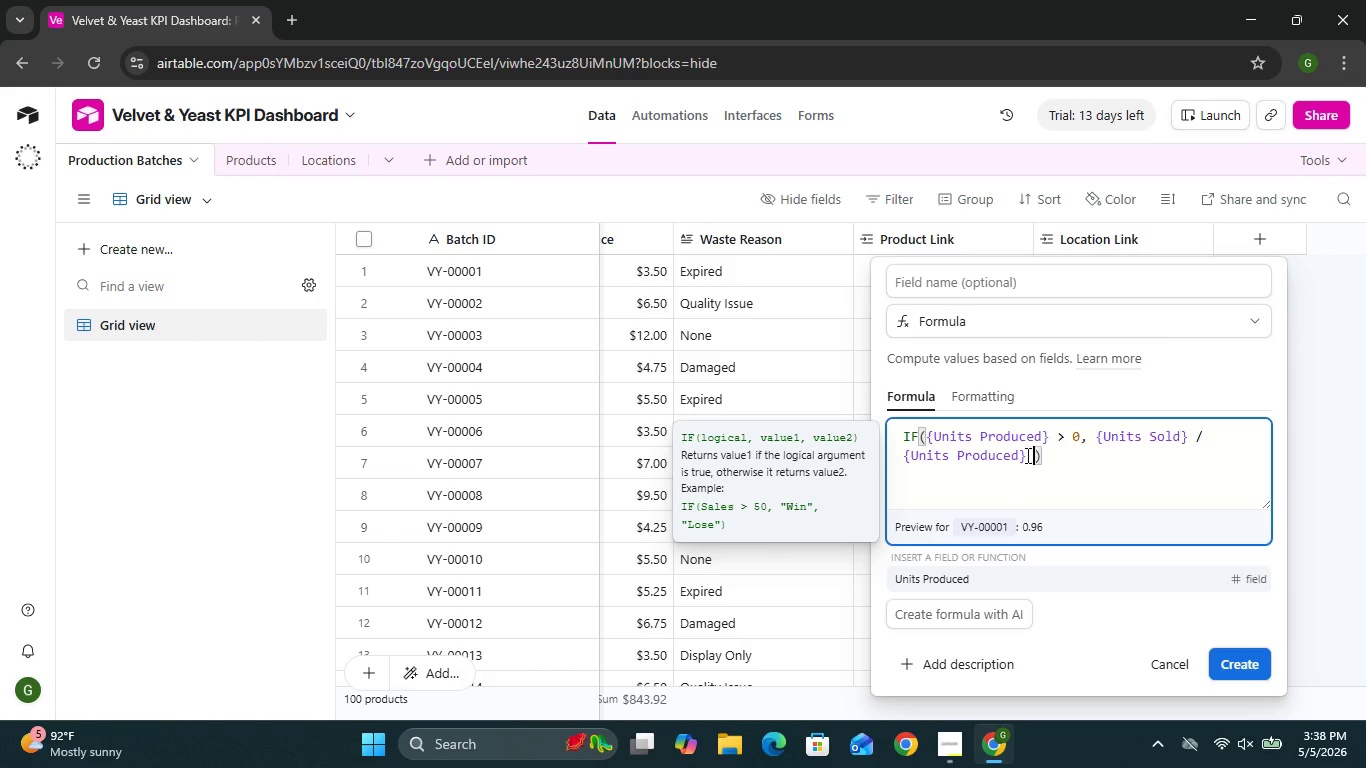 
type( , 0))
 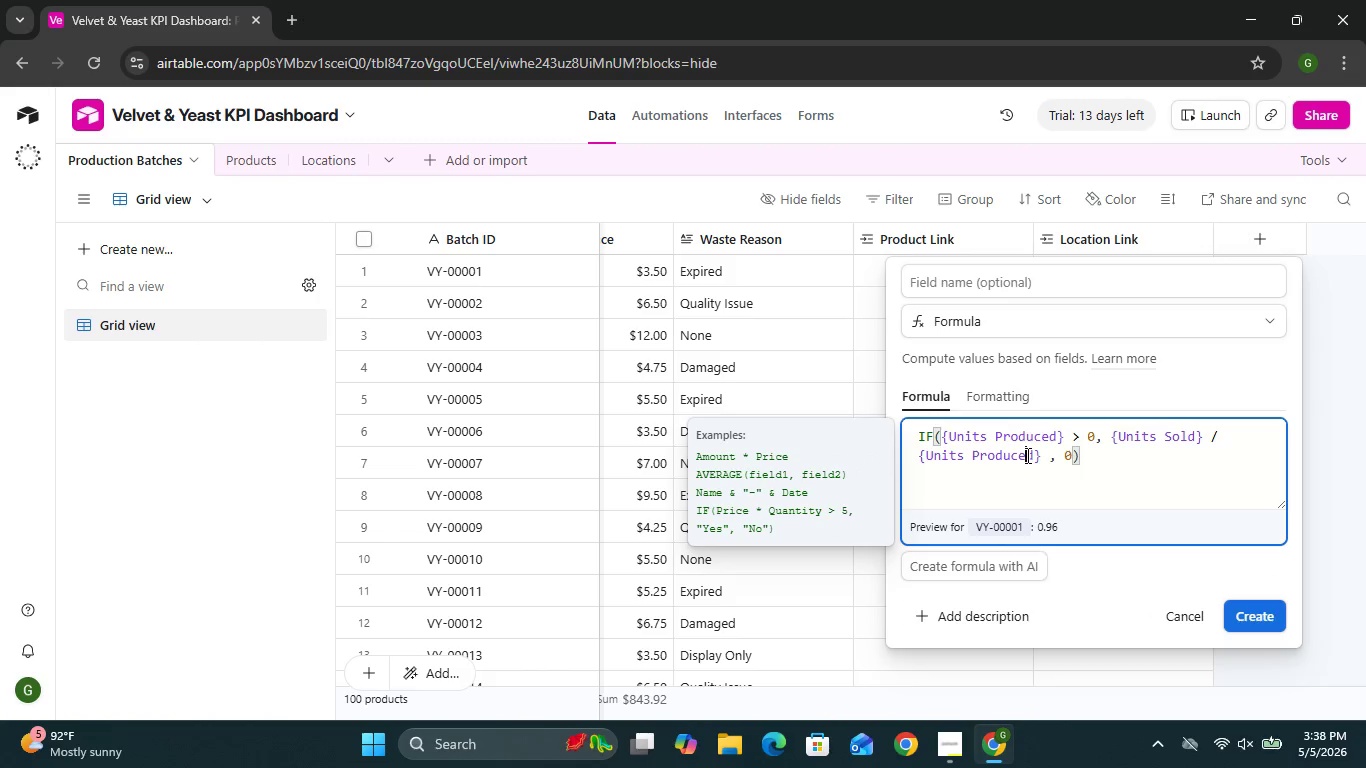 
left_click_drag(start_coordinate=[1026, 455], to_coordinate=[1030, 462])
 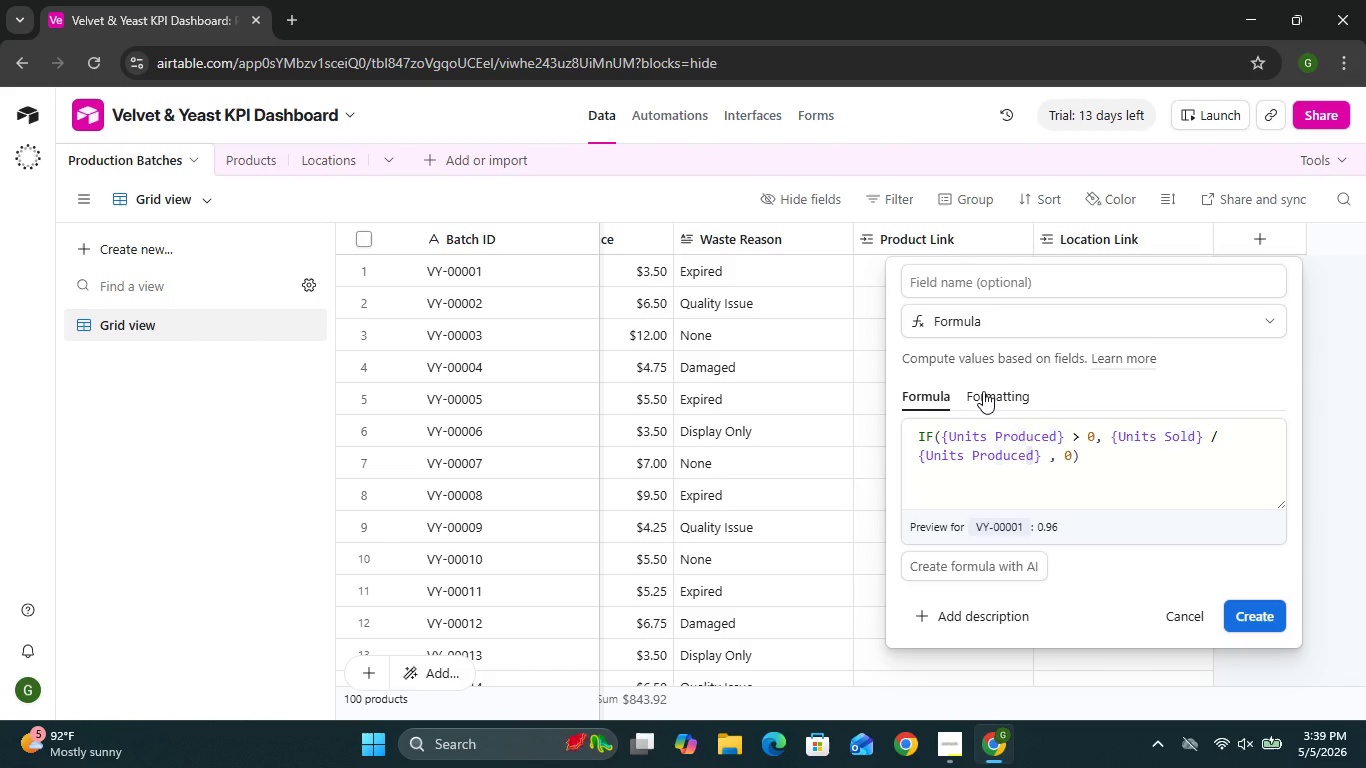 
left_click([983, 391])
 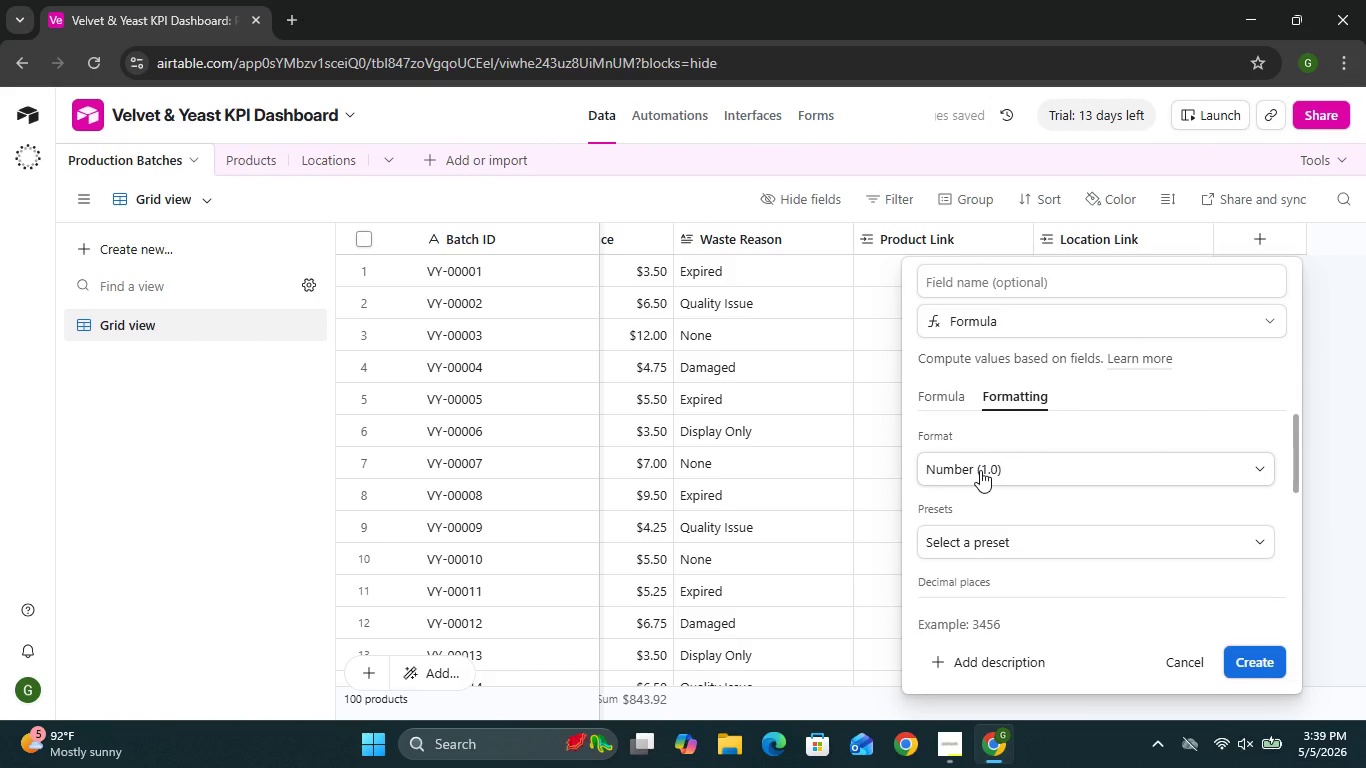 
left_click([980, 470])
 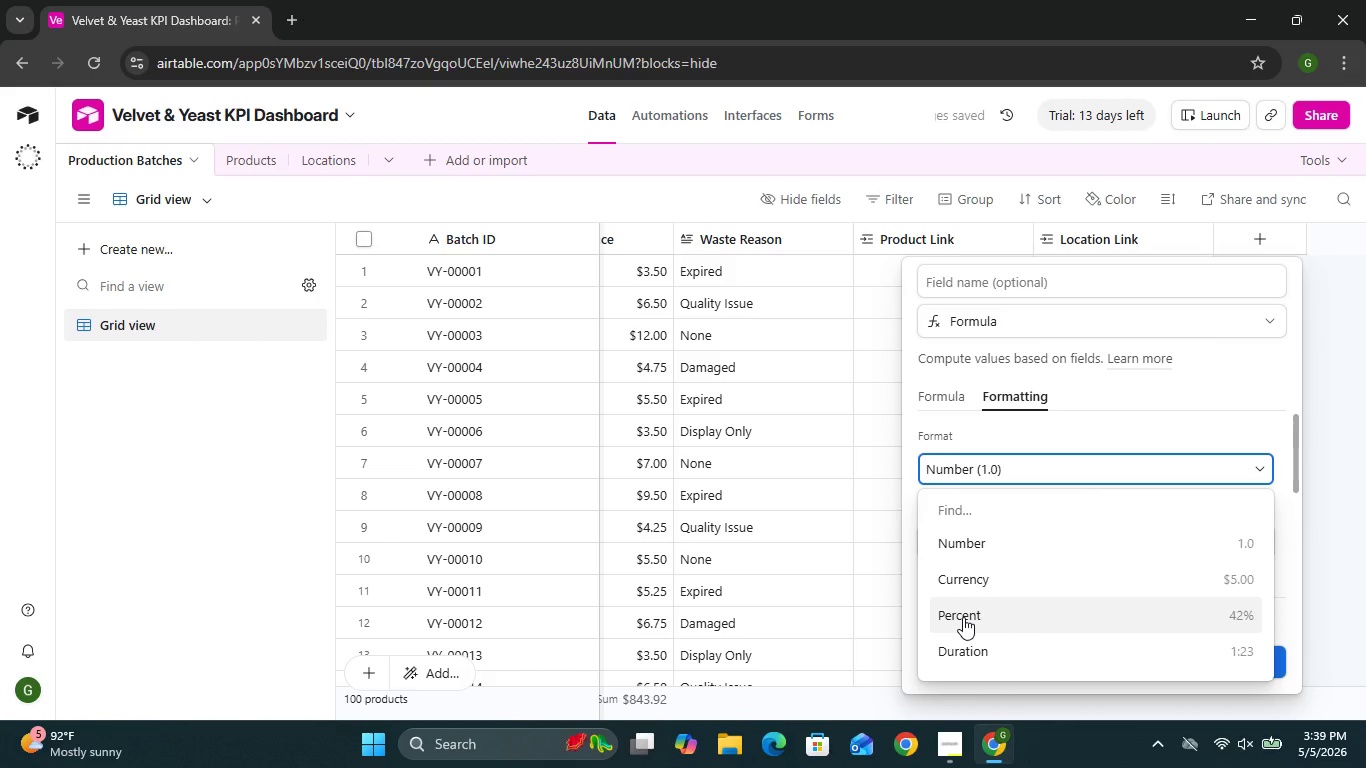 
left_click([963, 617])
 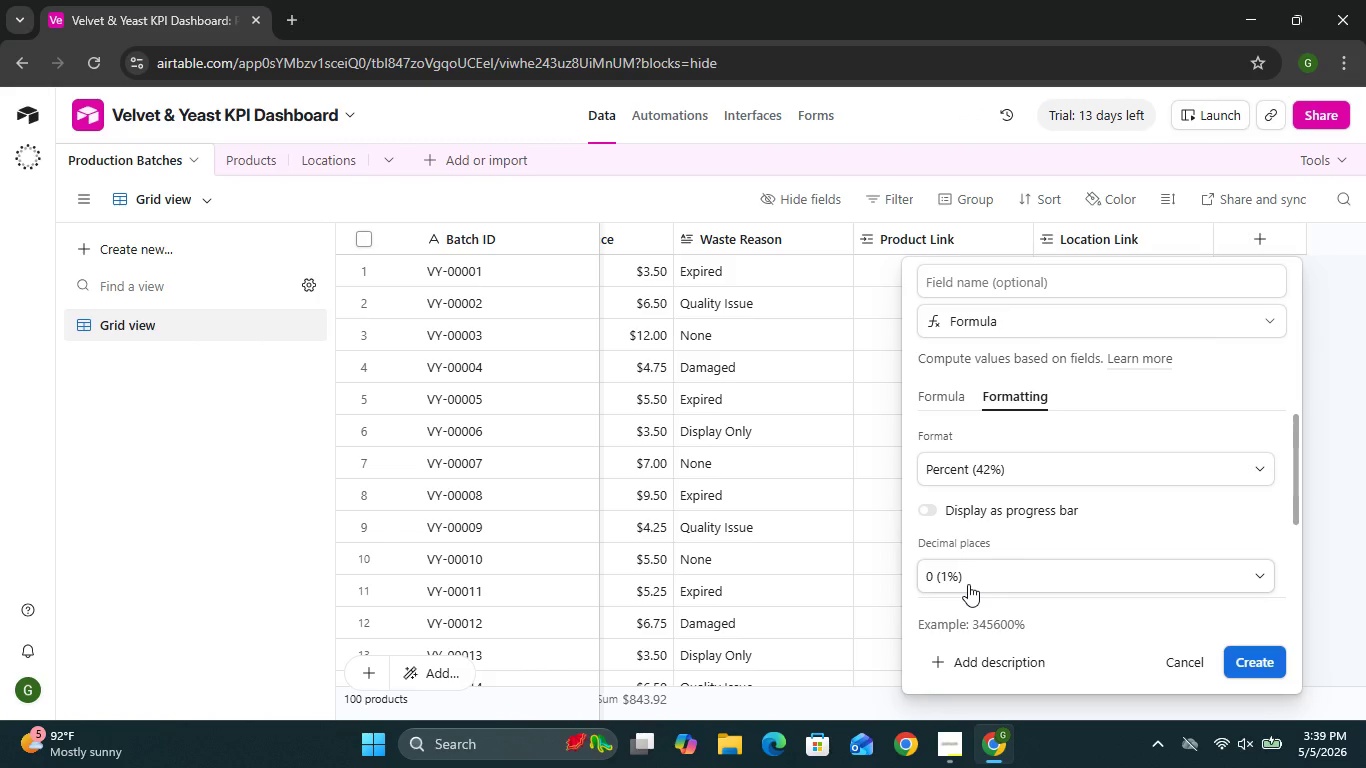 
left_click([968, 584])
 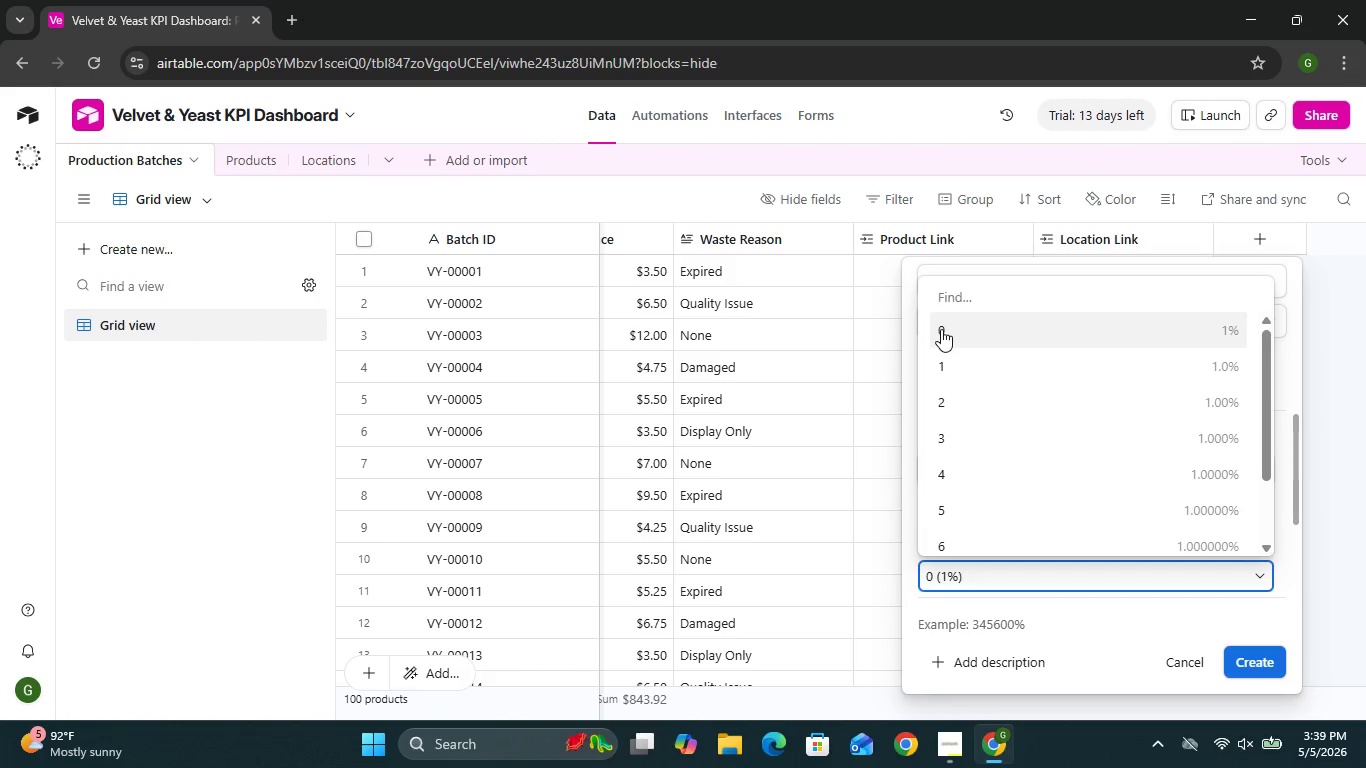 
left_click([941, 329])
 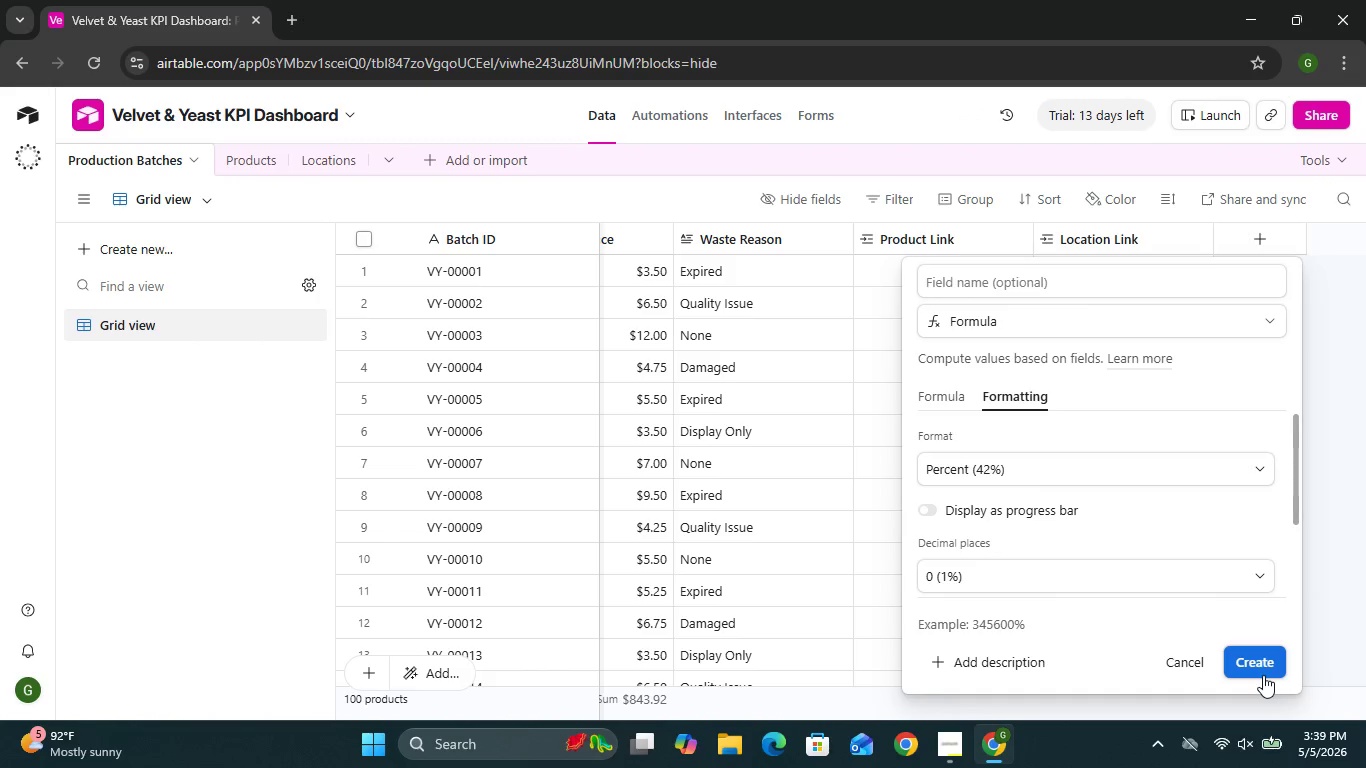 
left_click([1263, 675])
 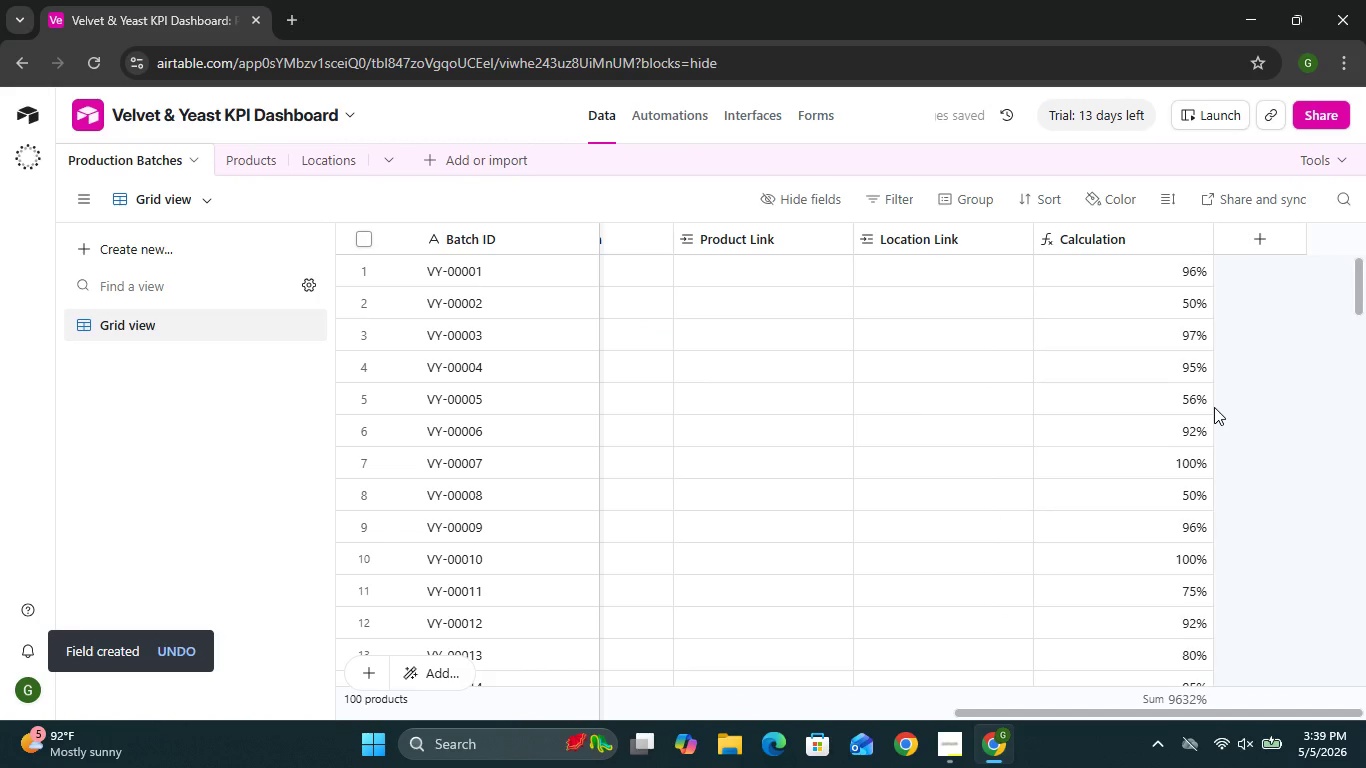 
left_click([1259, 237])
 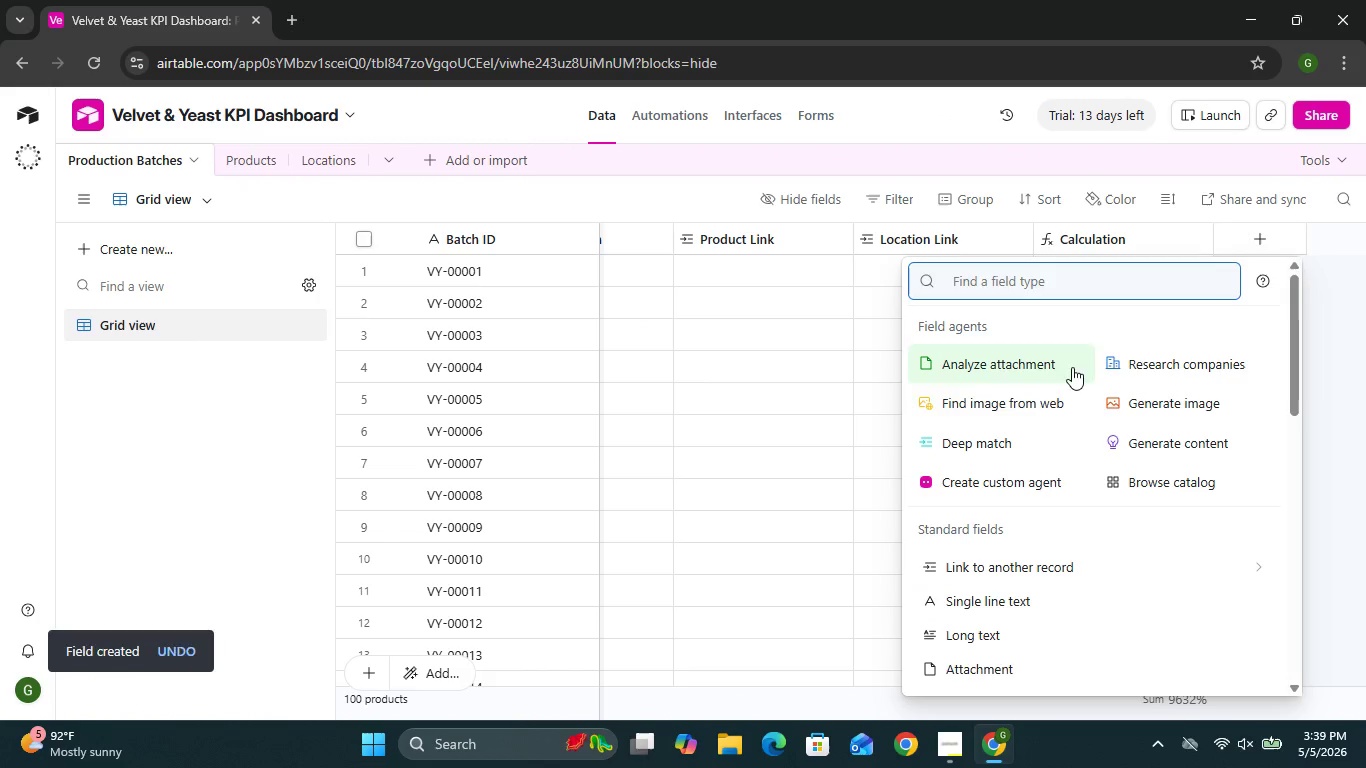 
wait(6.56)
 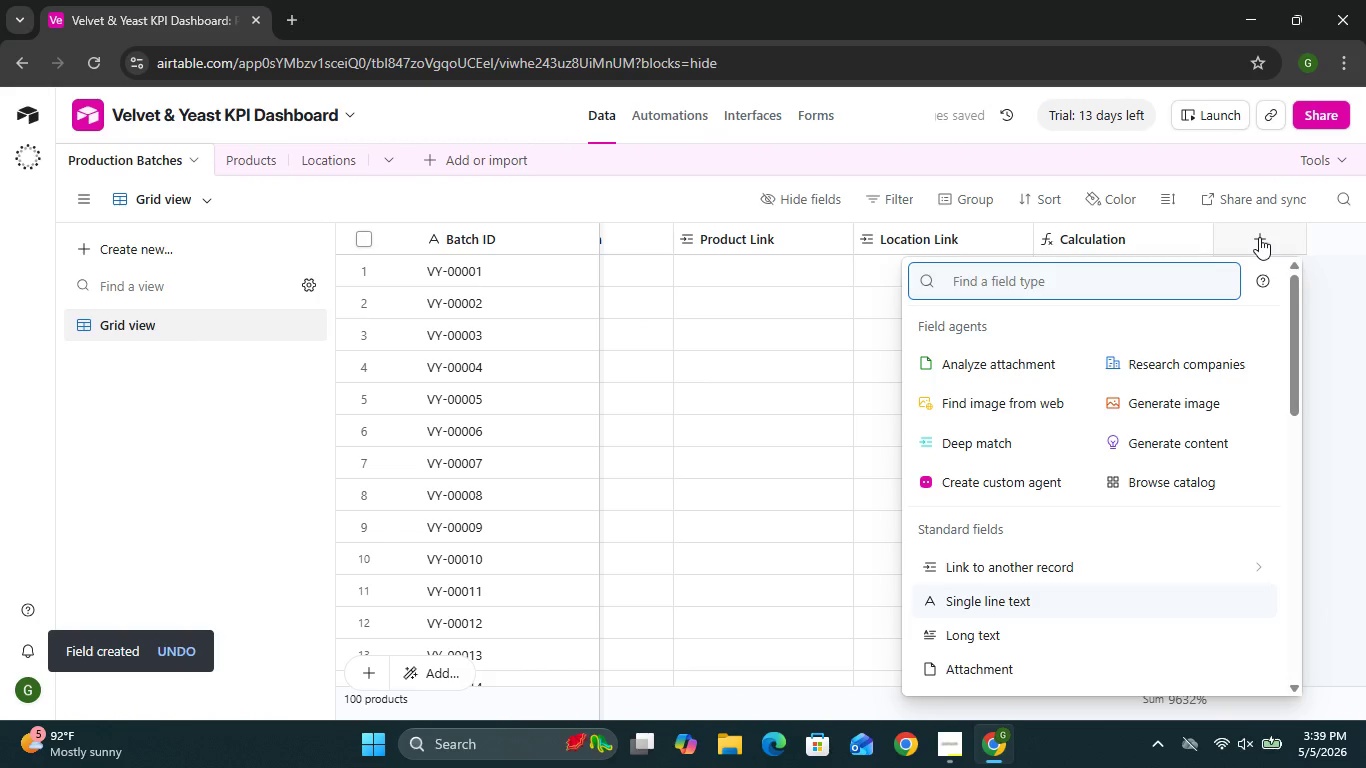 
mouse_move([1014, 562])
 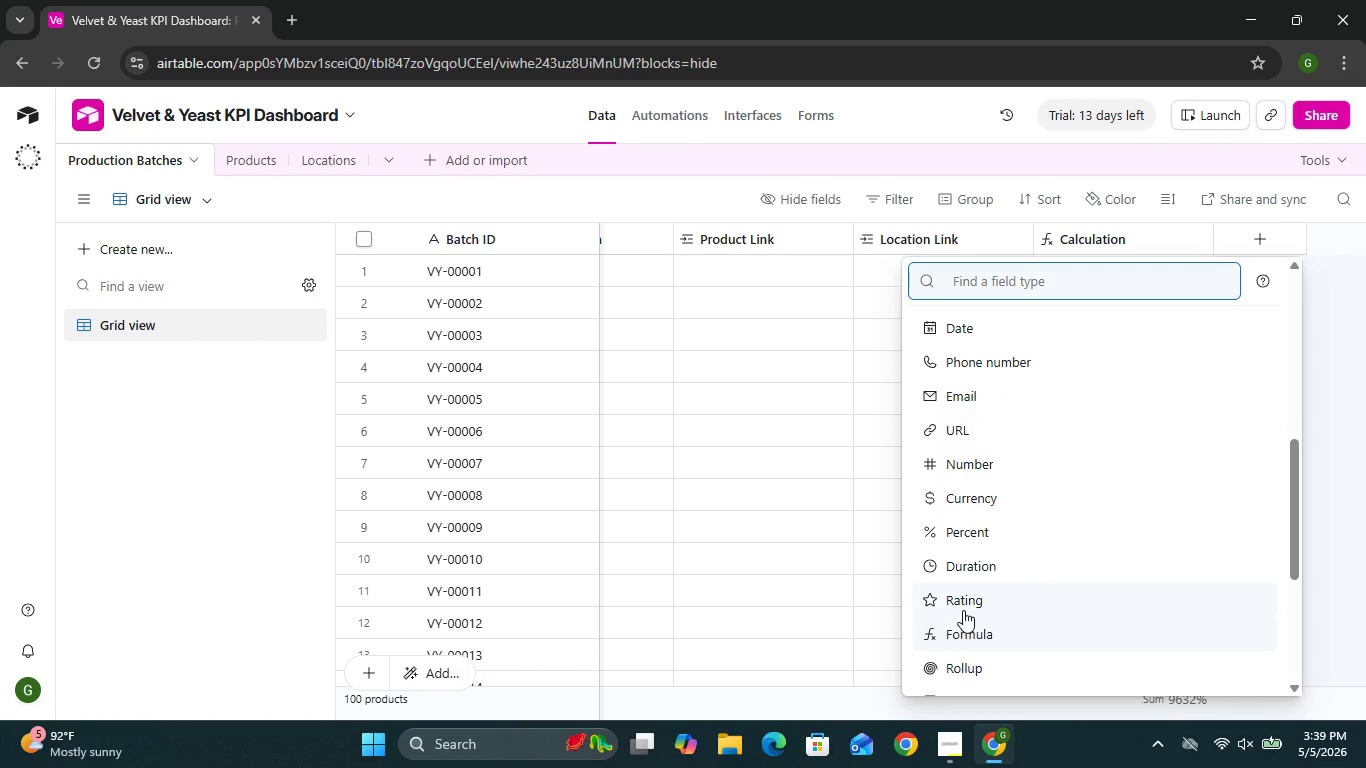 
left_click([960, 634])
 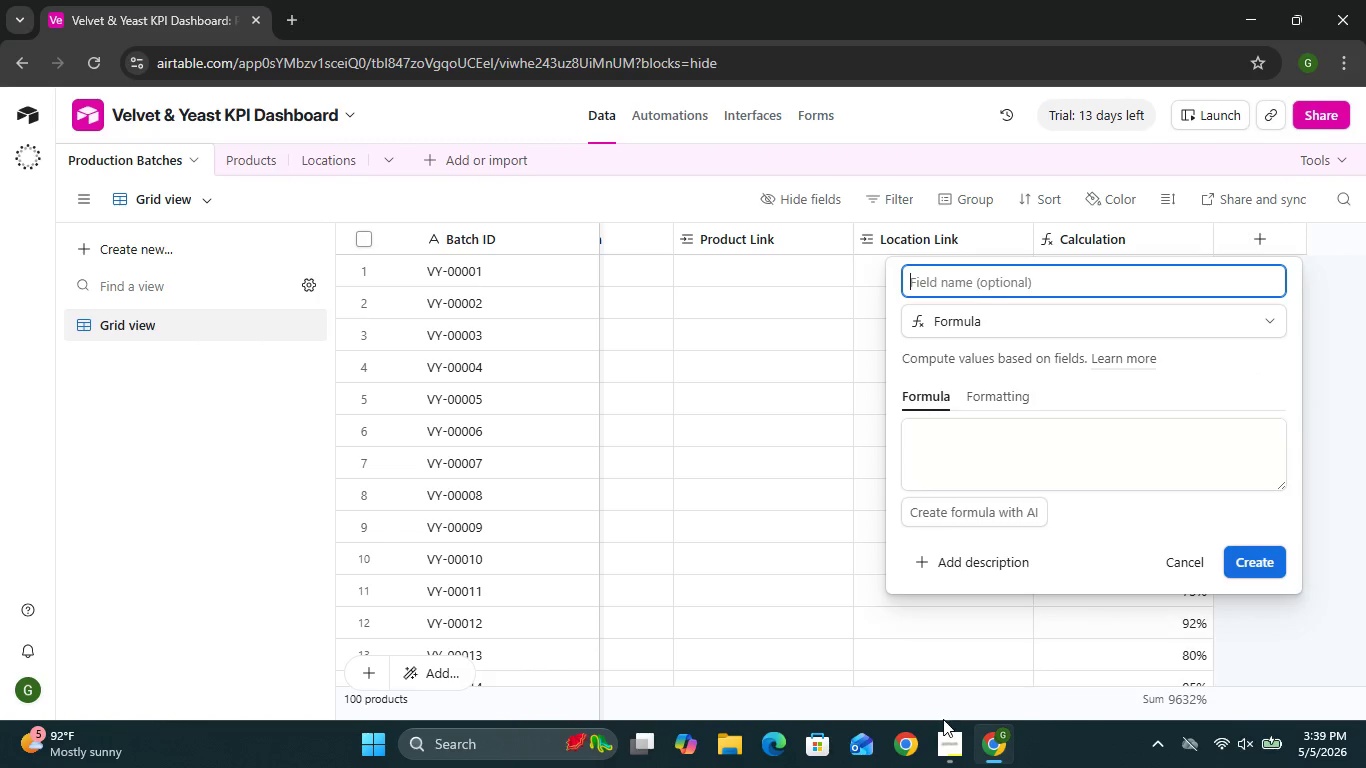 
left_click([951, 753])